 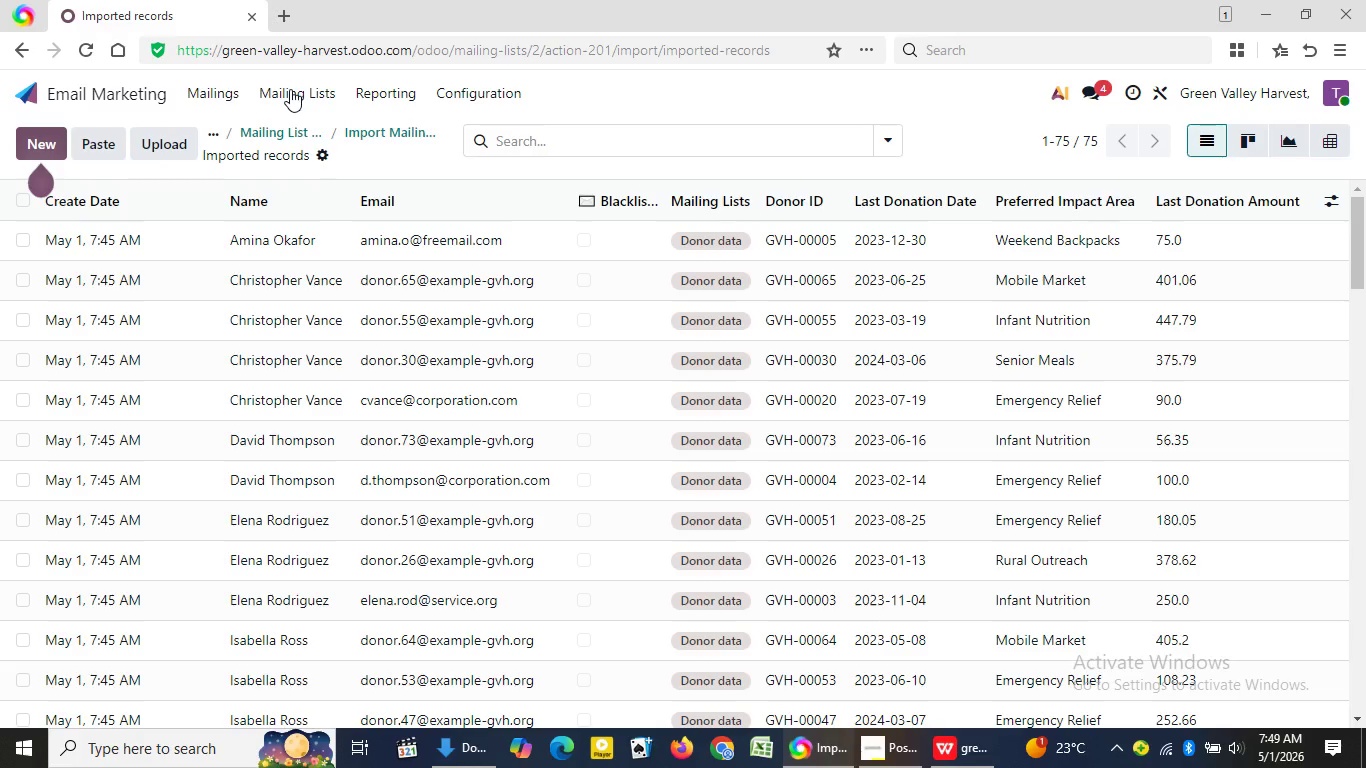 
left_click([290, 89])
 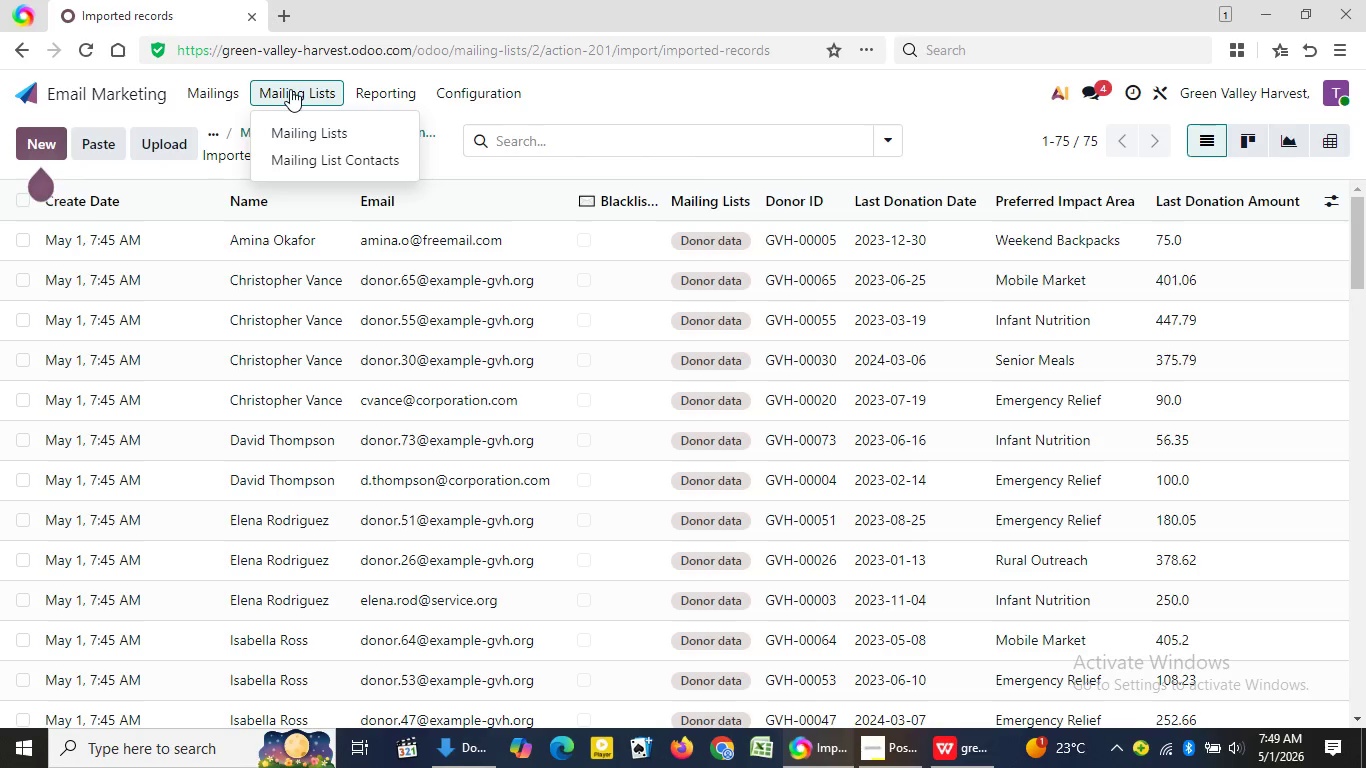 
wait(9.8)
 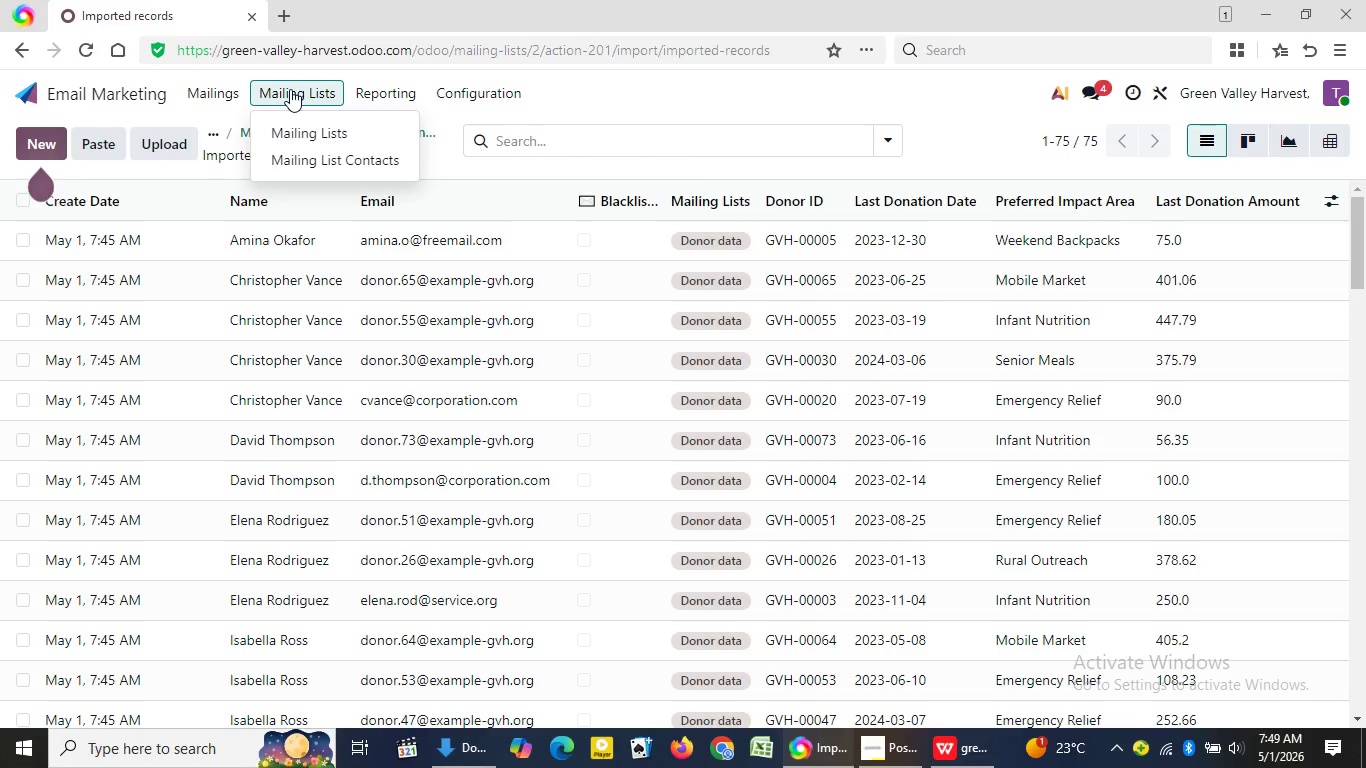 
left_click([317, 122])
 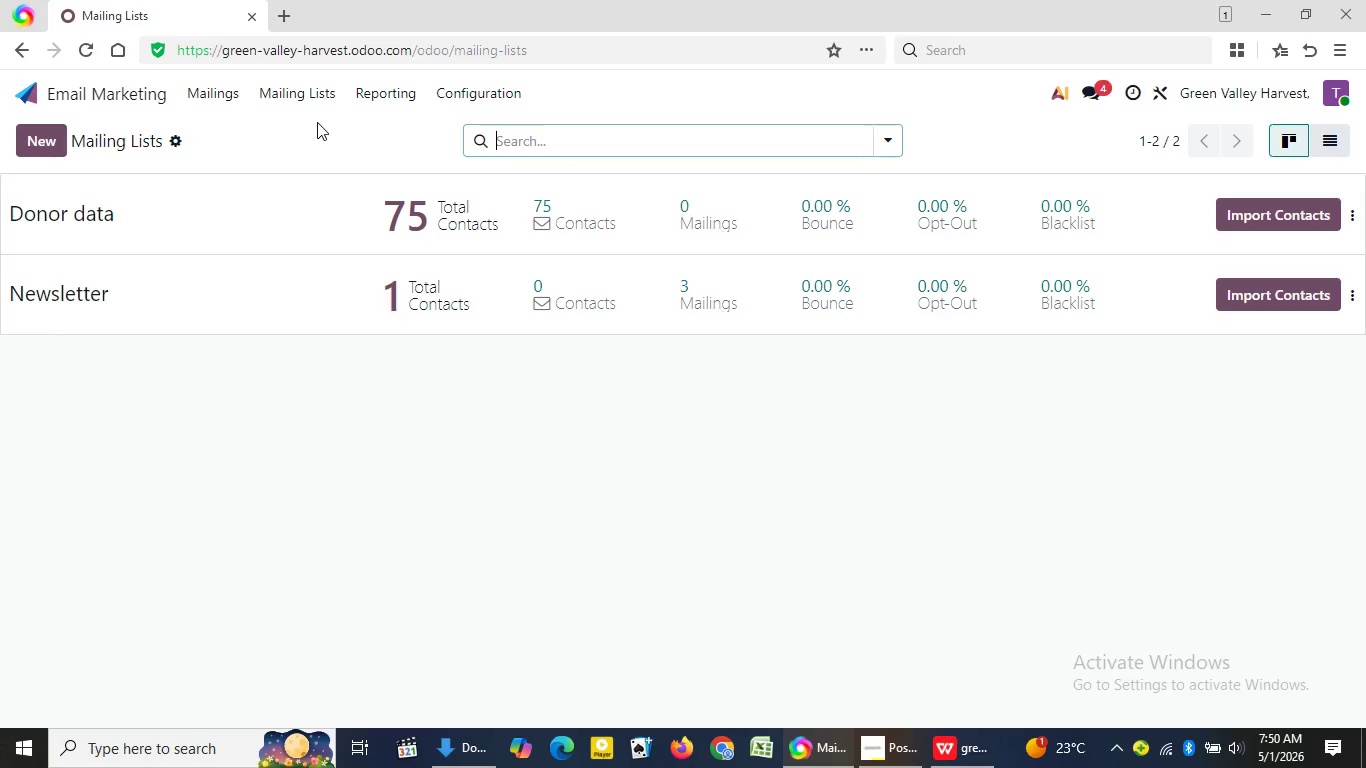 
wait(43.89)
 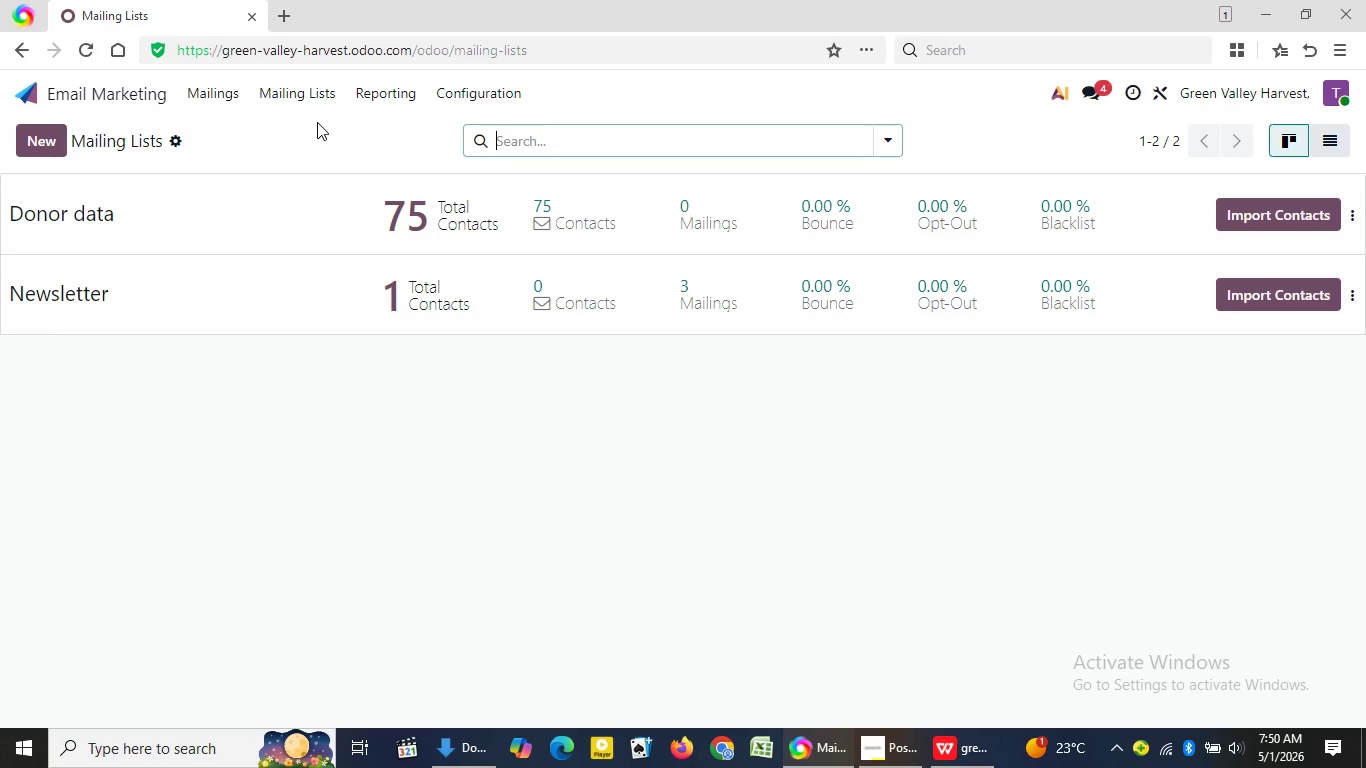 
left_click([212, 91])
 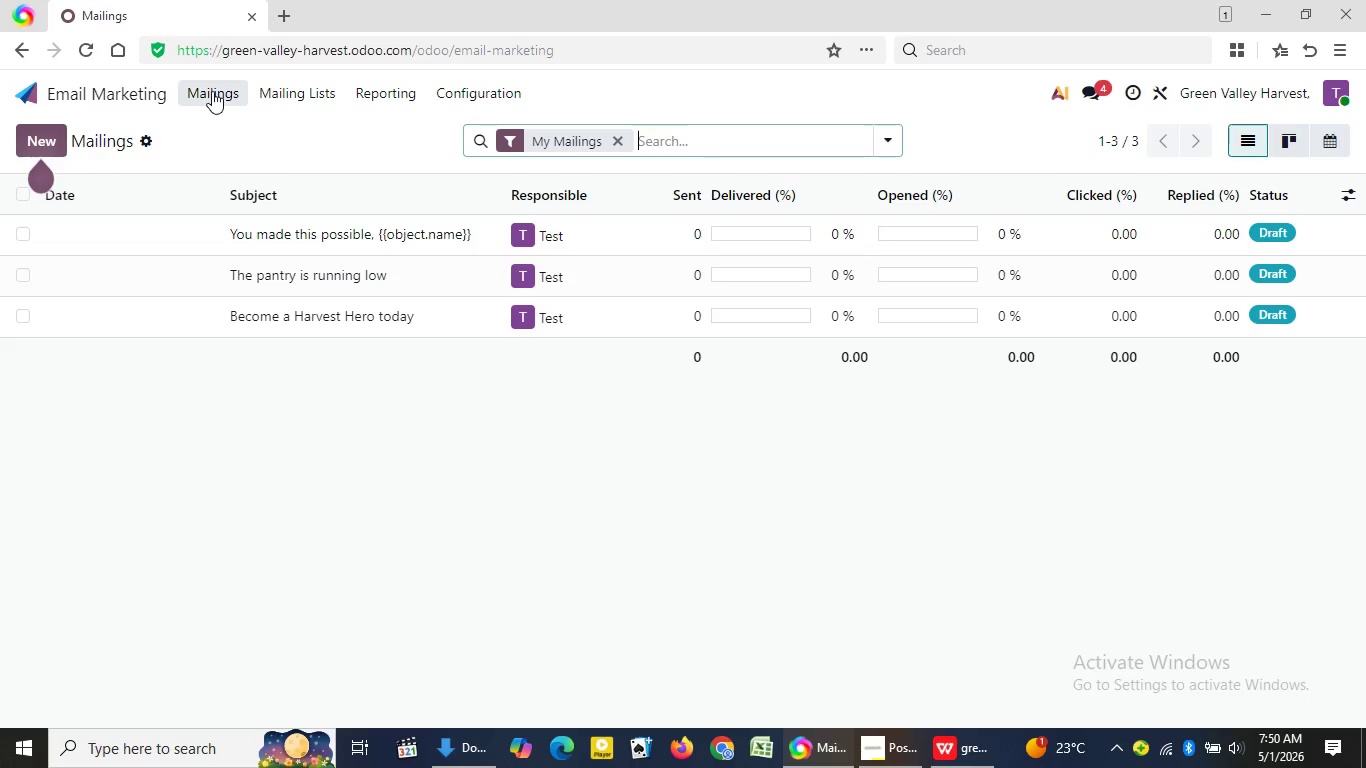 
wait(17.52)
 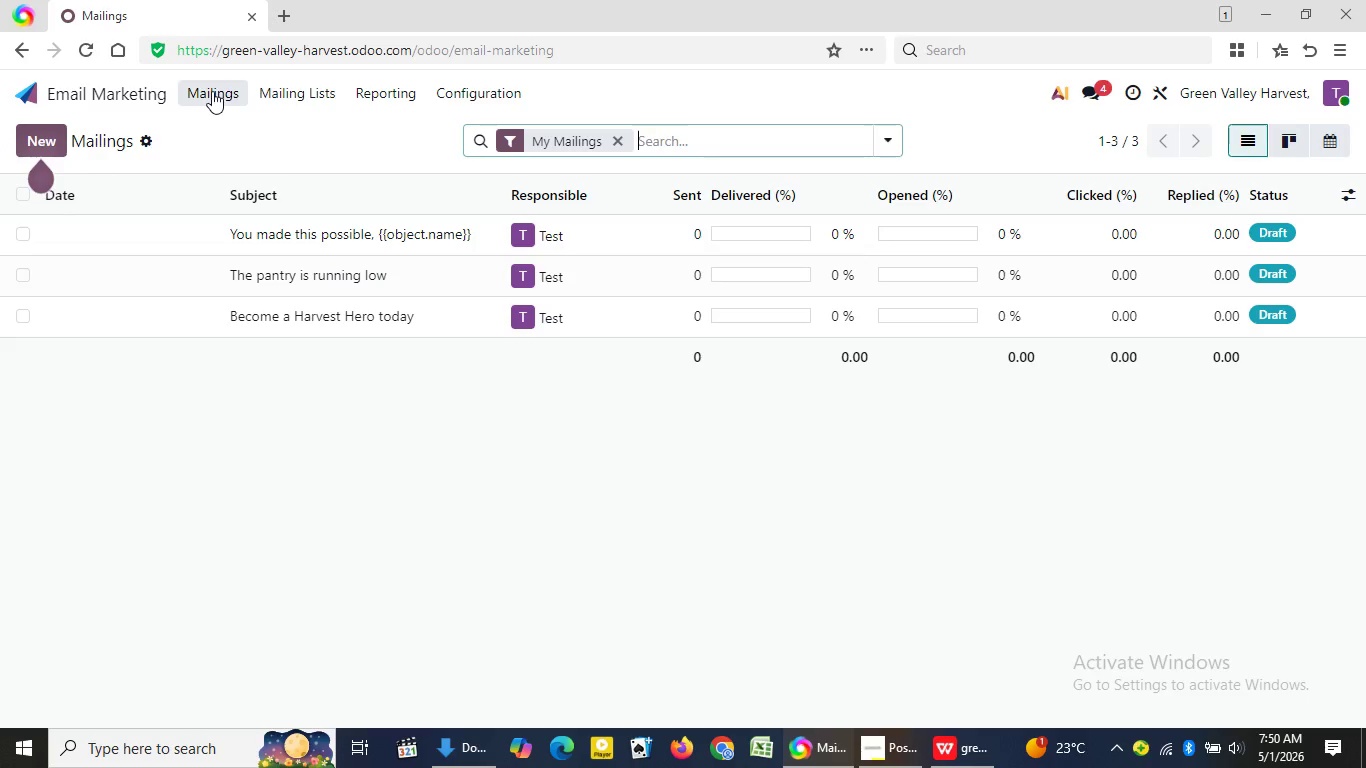 
left_click([352, 228])
 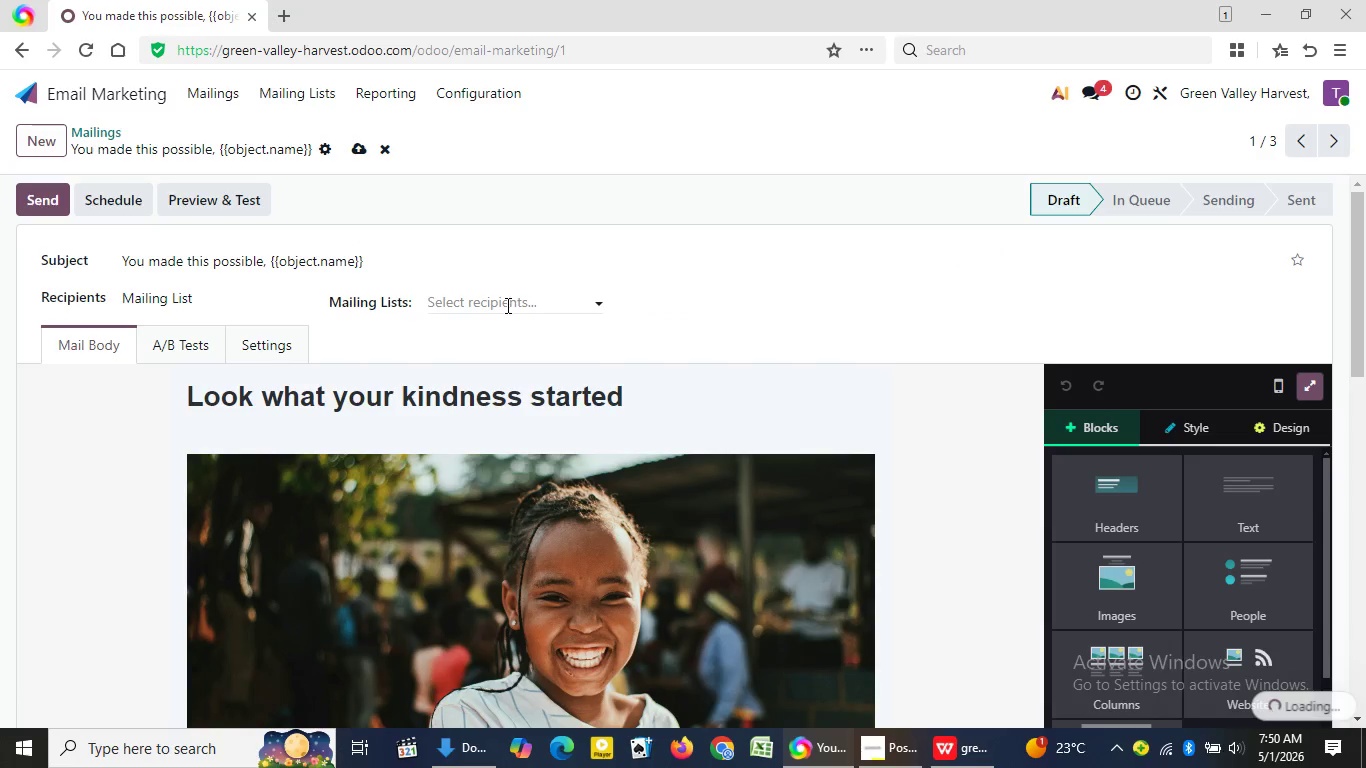 
wait(5.05)
 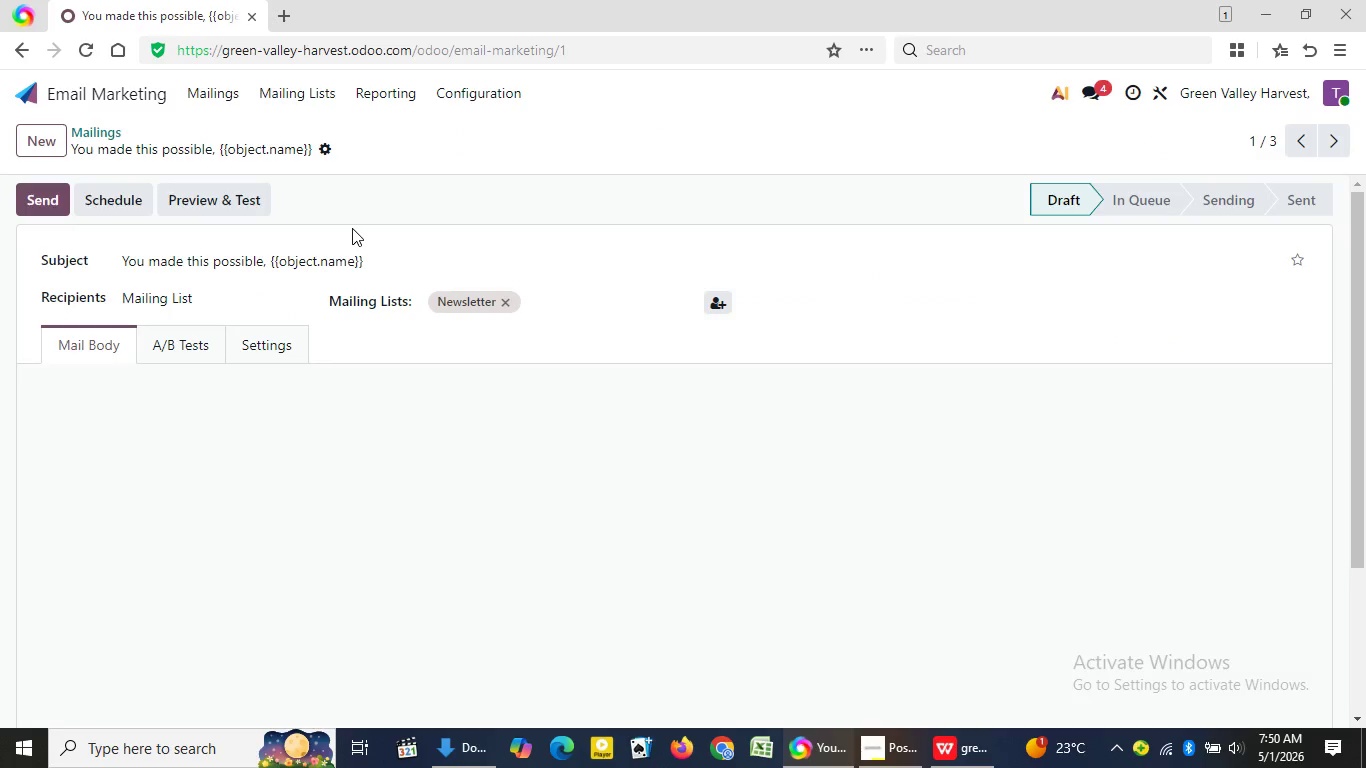 
left_click([506, 305])
 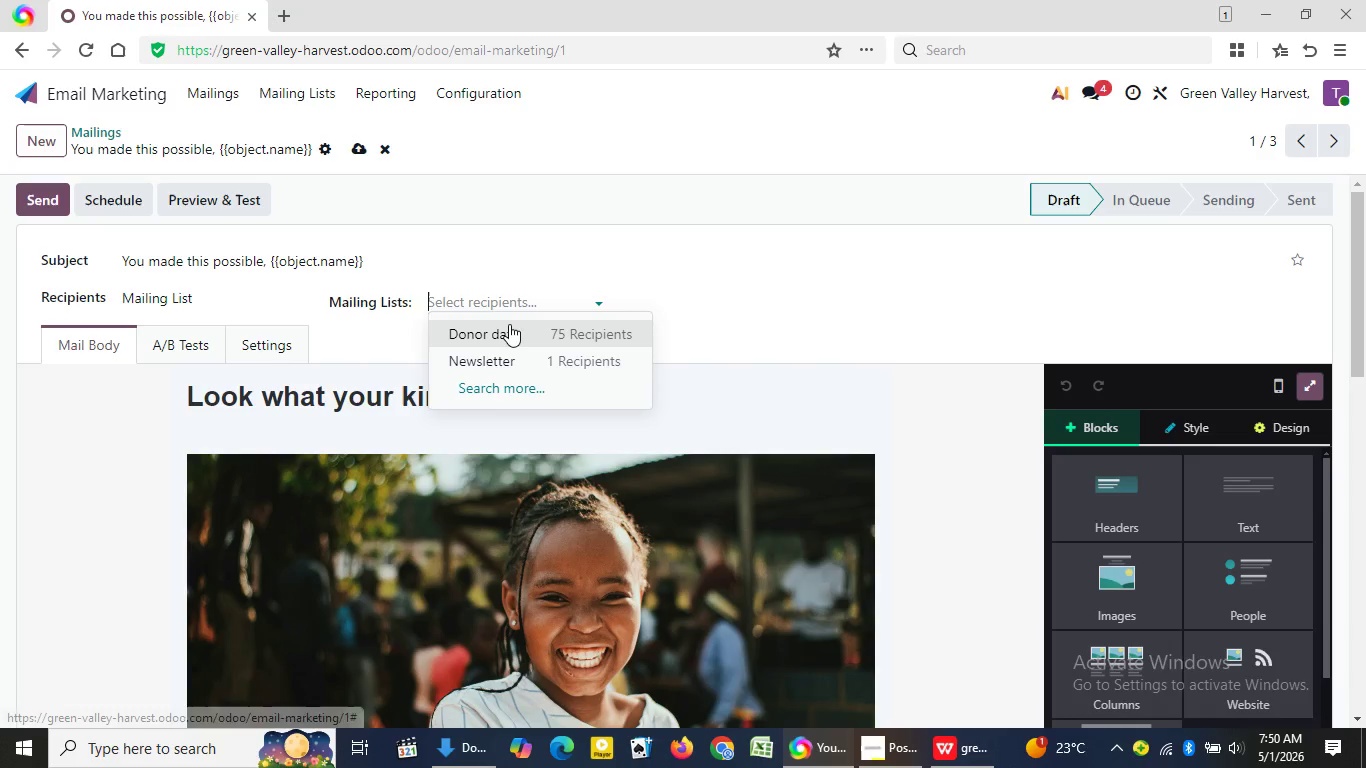 
left_click([506, 305])
 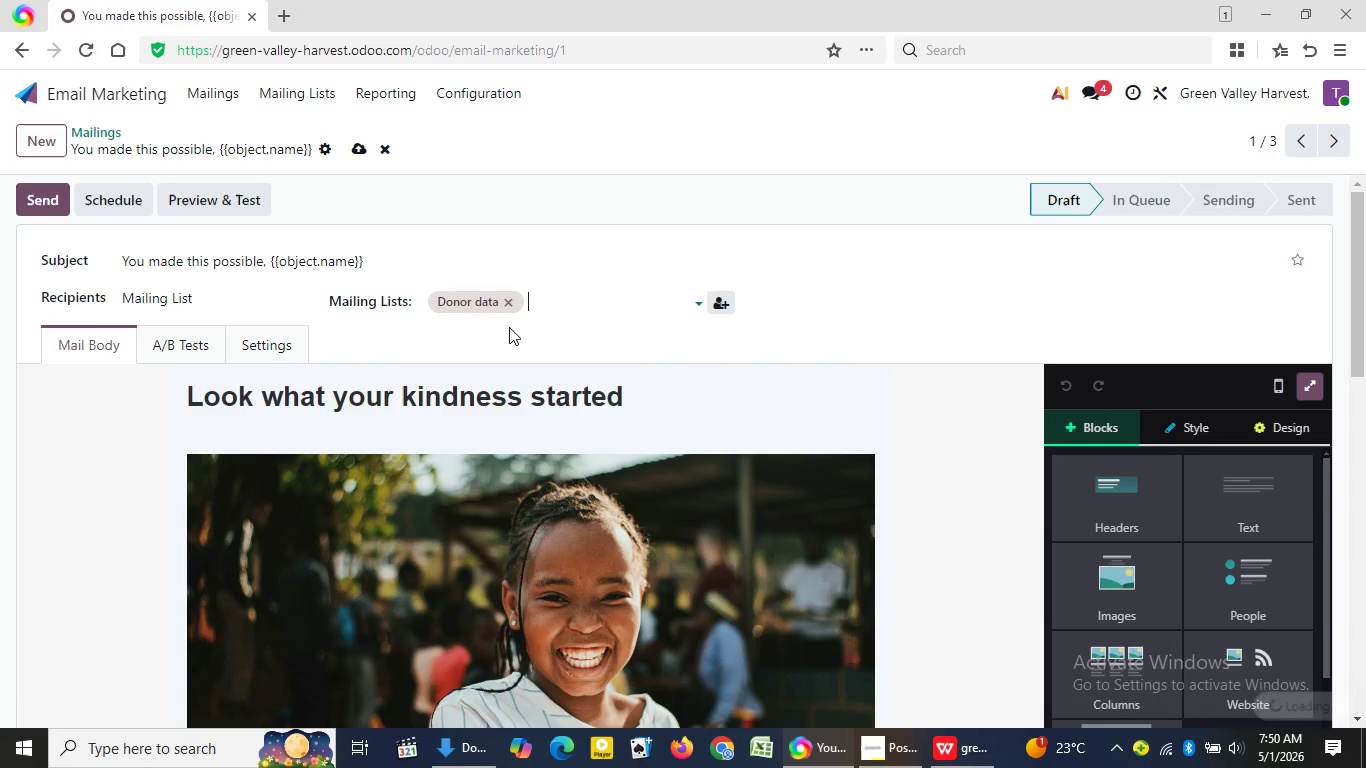 
left_click([509, 327])
 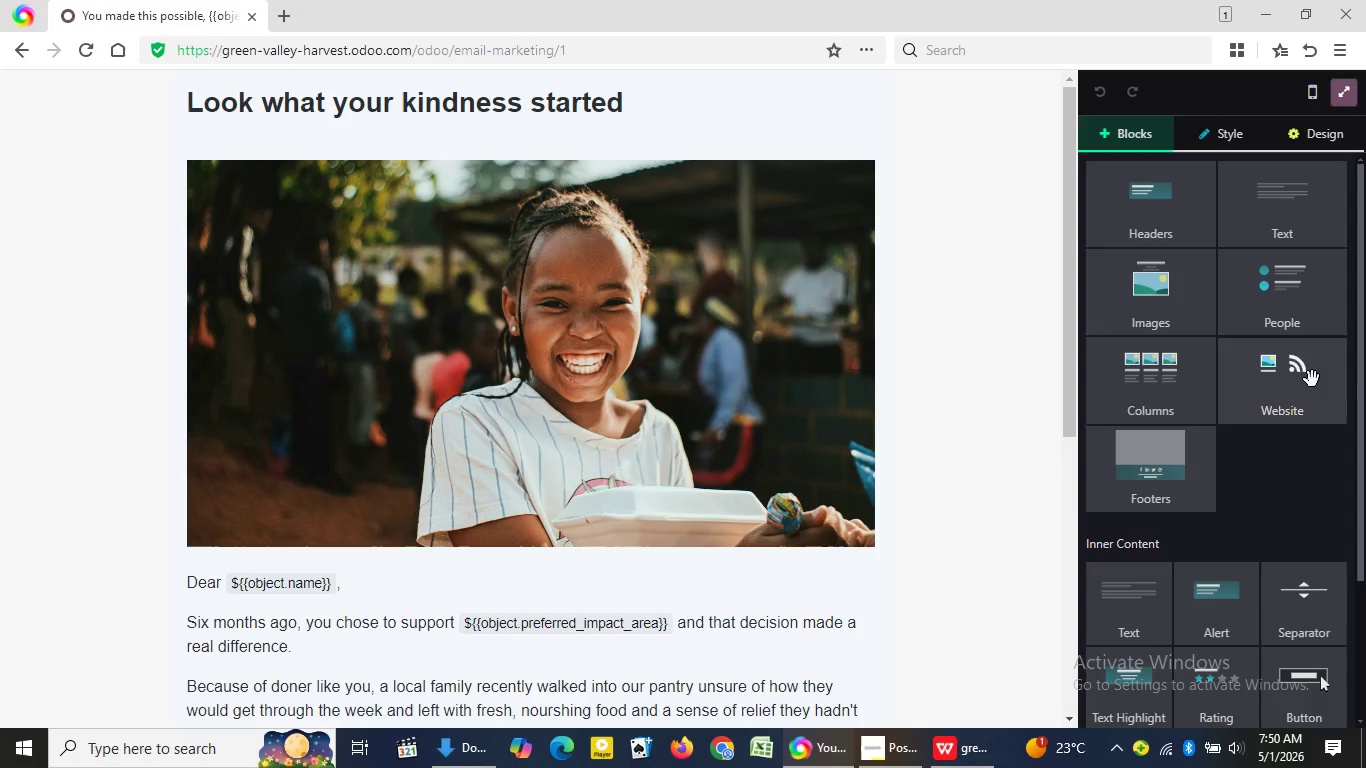 
wait(5.48)
 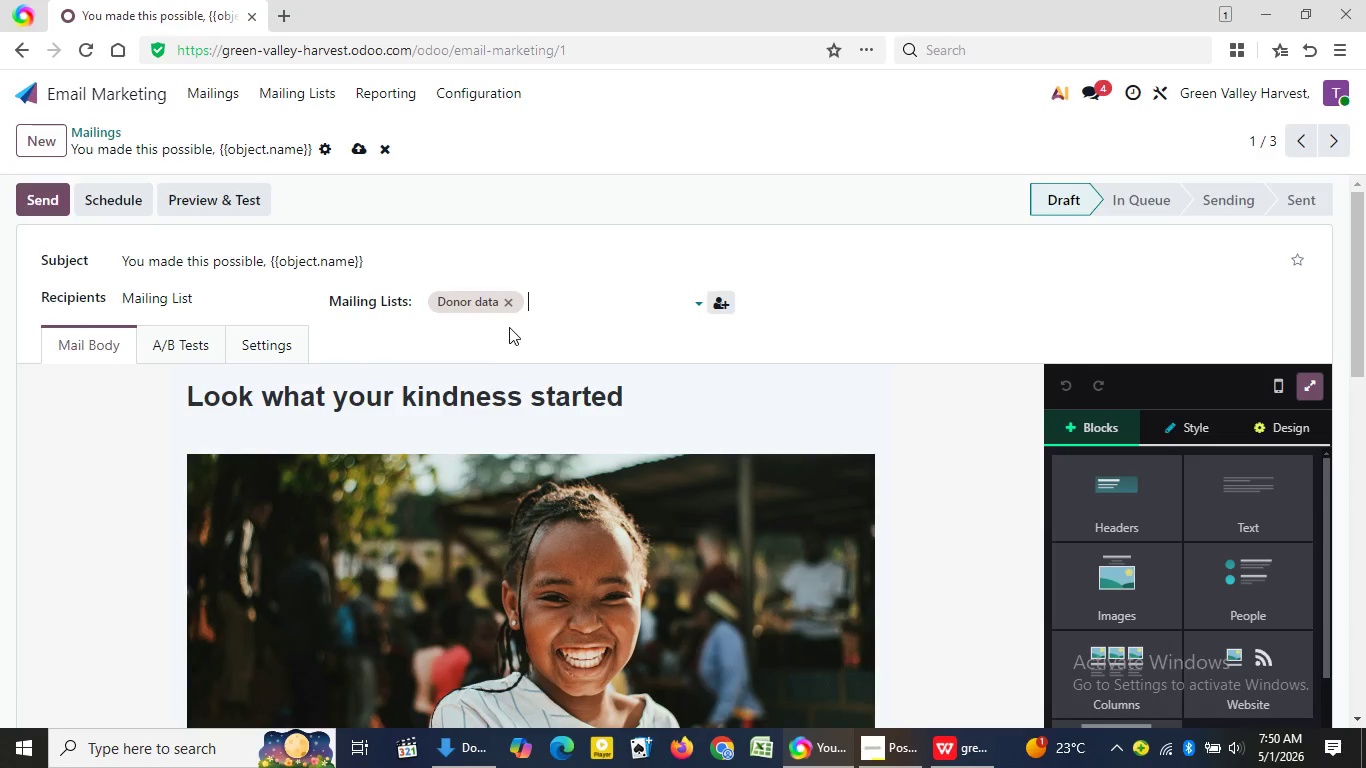 
left_click([1312, 379])
 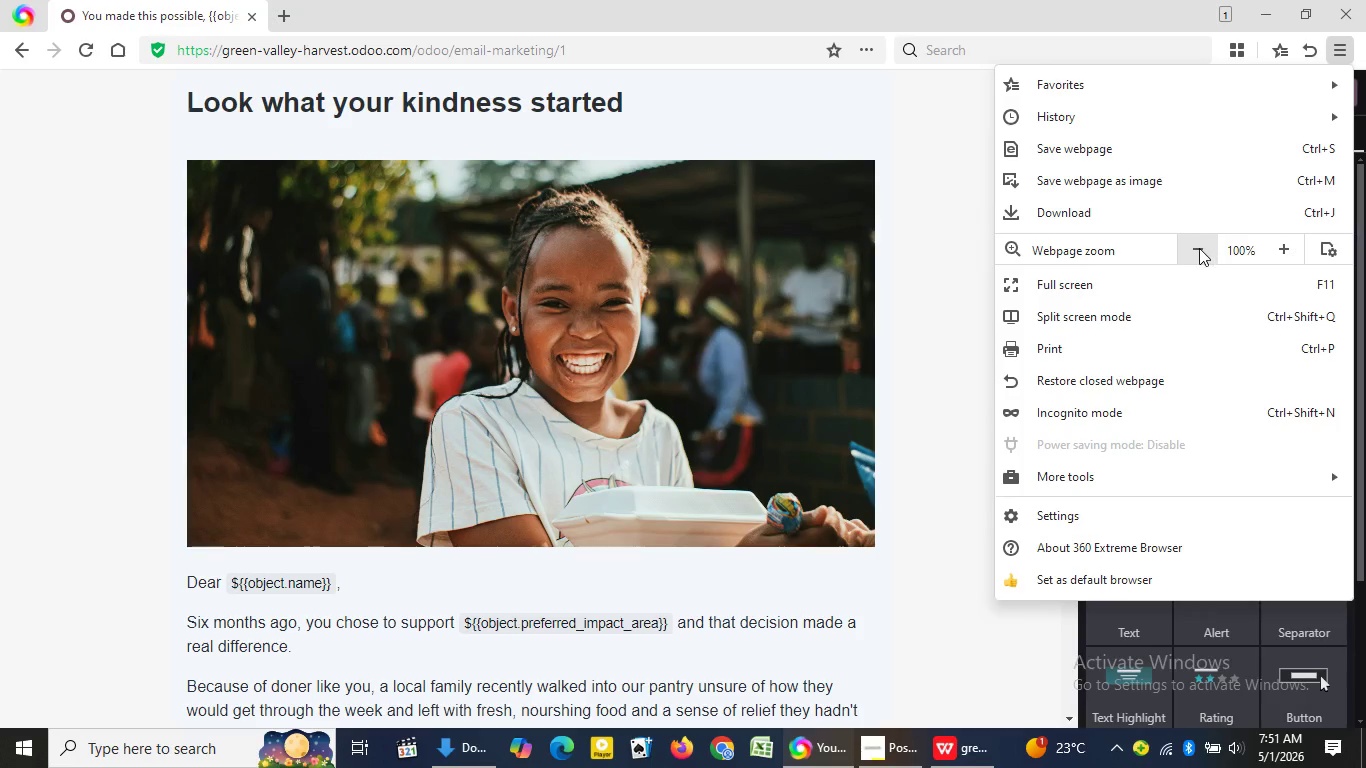 
left_click([1340, 51])
 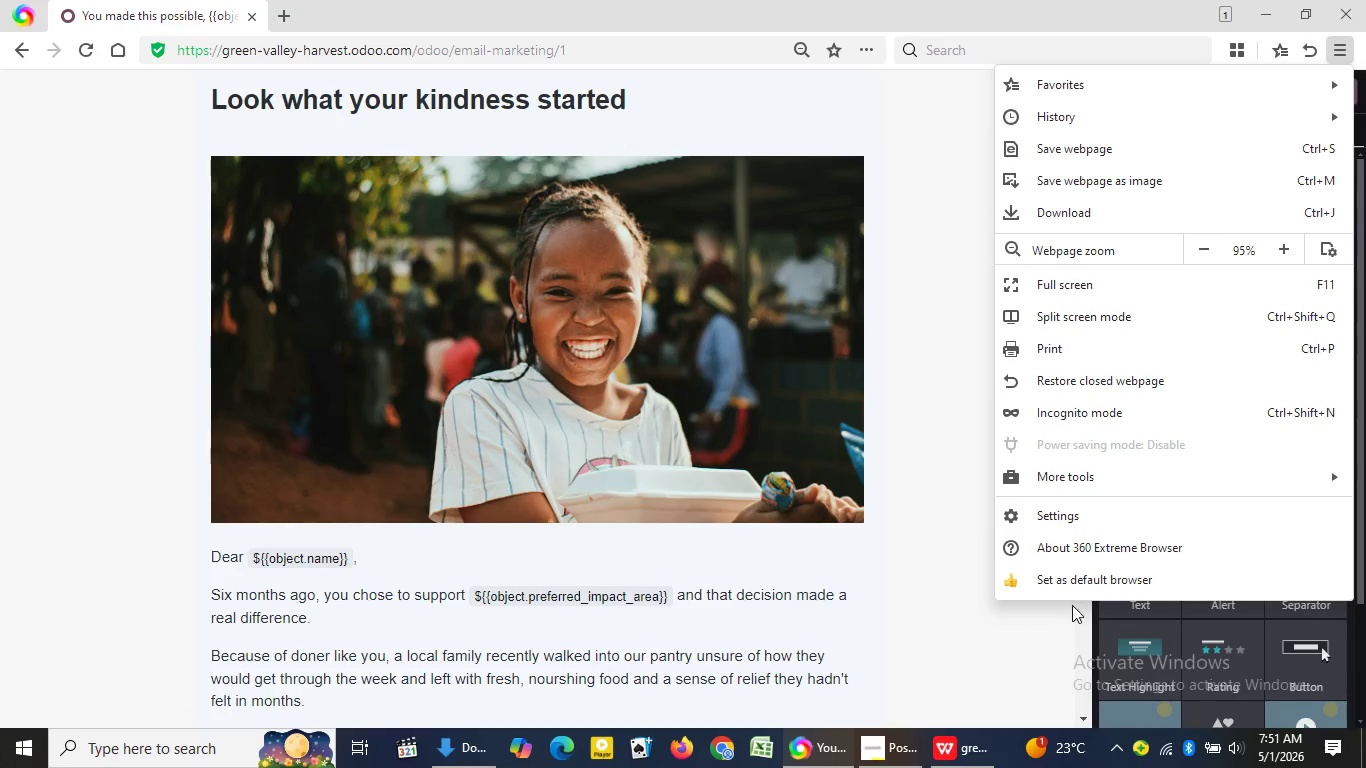 
left_click([1199, 249])
 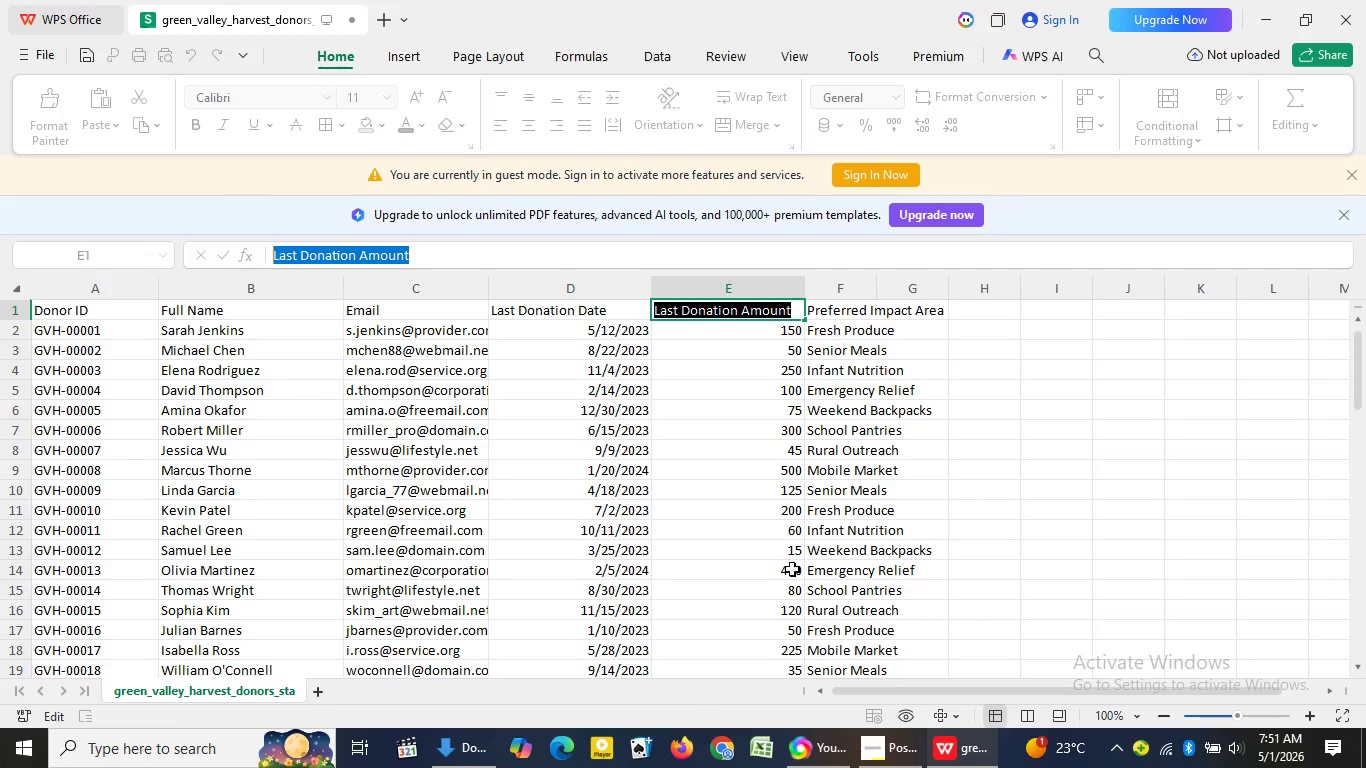 
left_click([957, 749])
 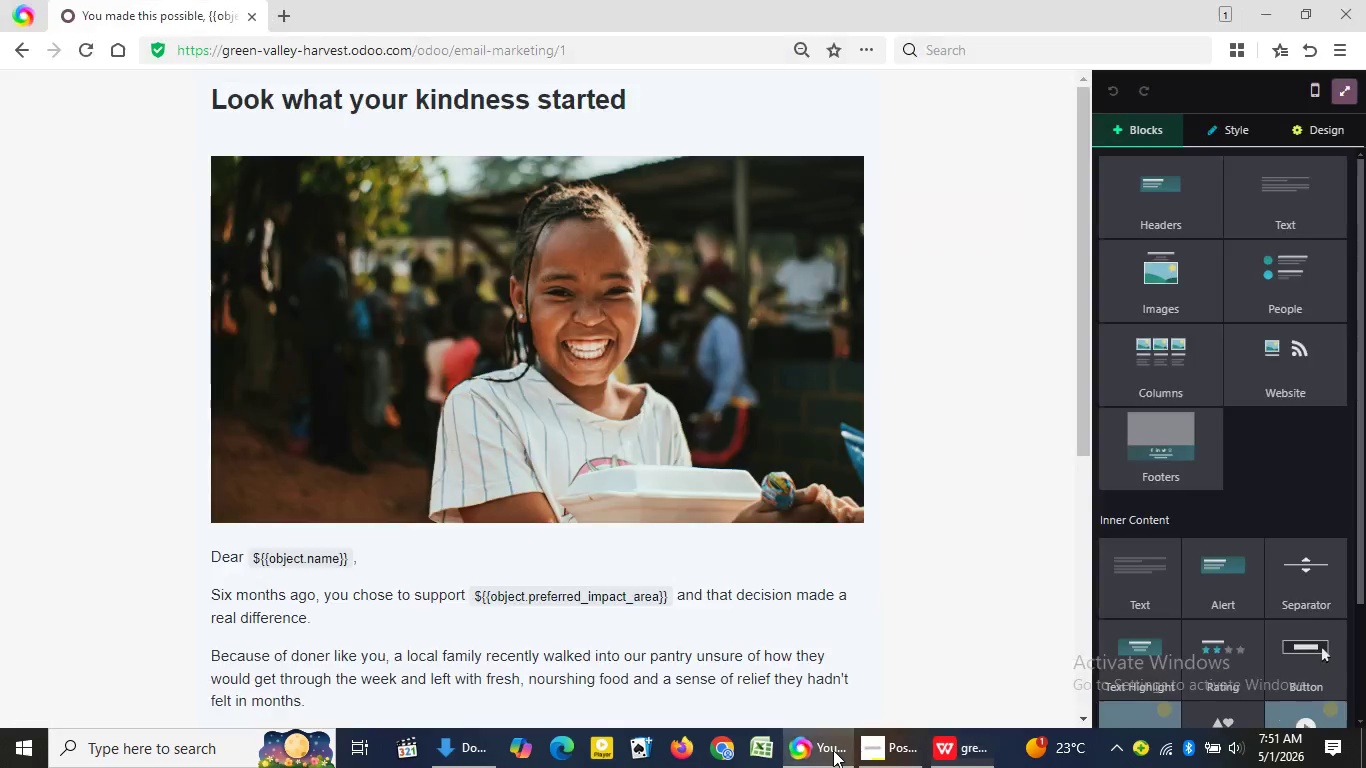 
wait(7.47)
 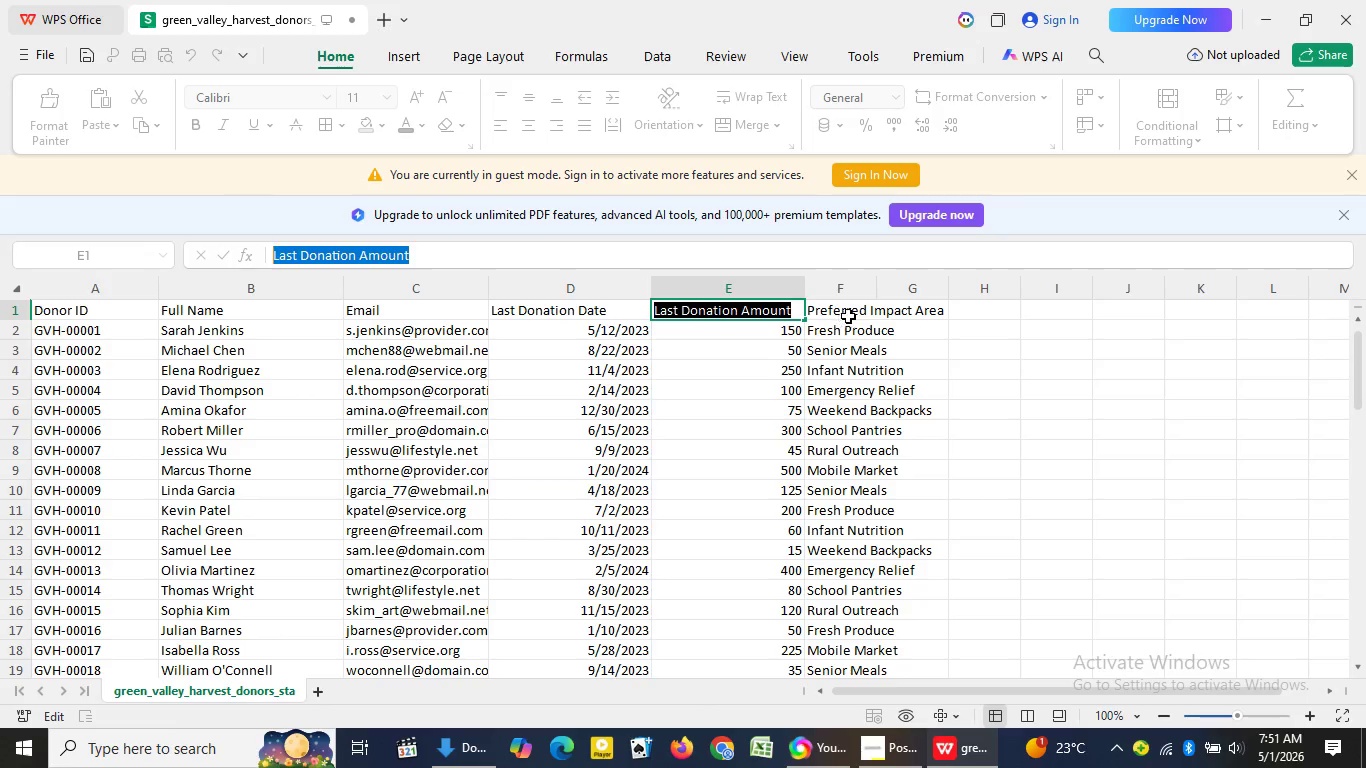 
left_click([833, 750])
 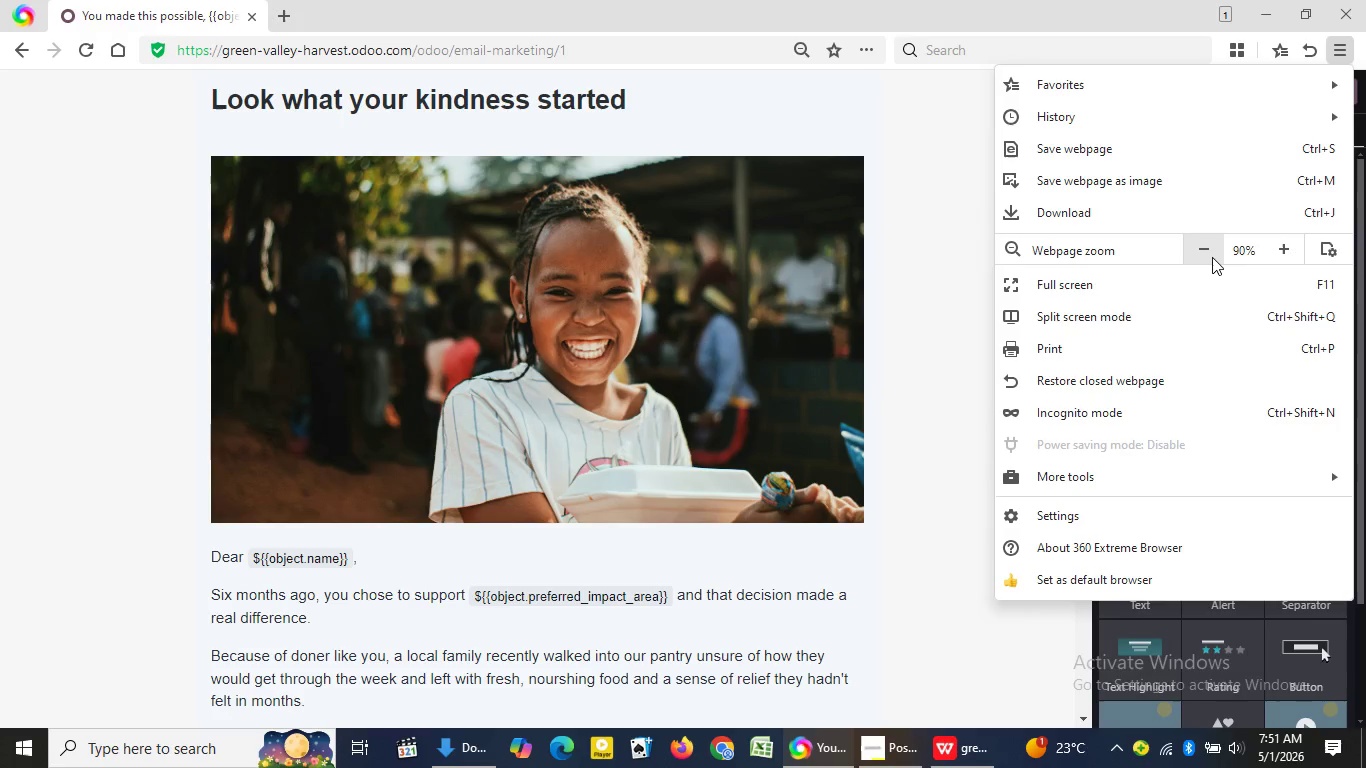 
left_click([1339, 47])
 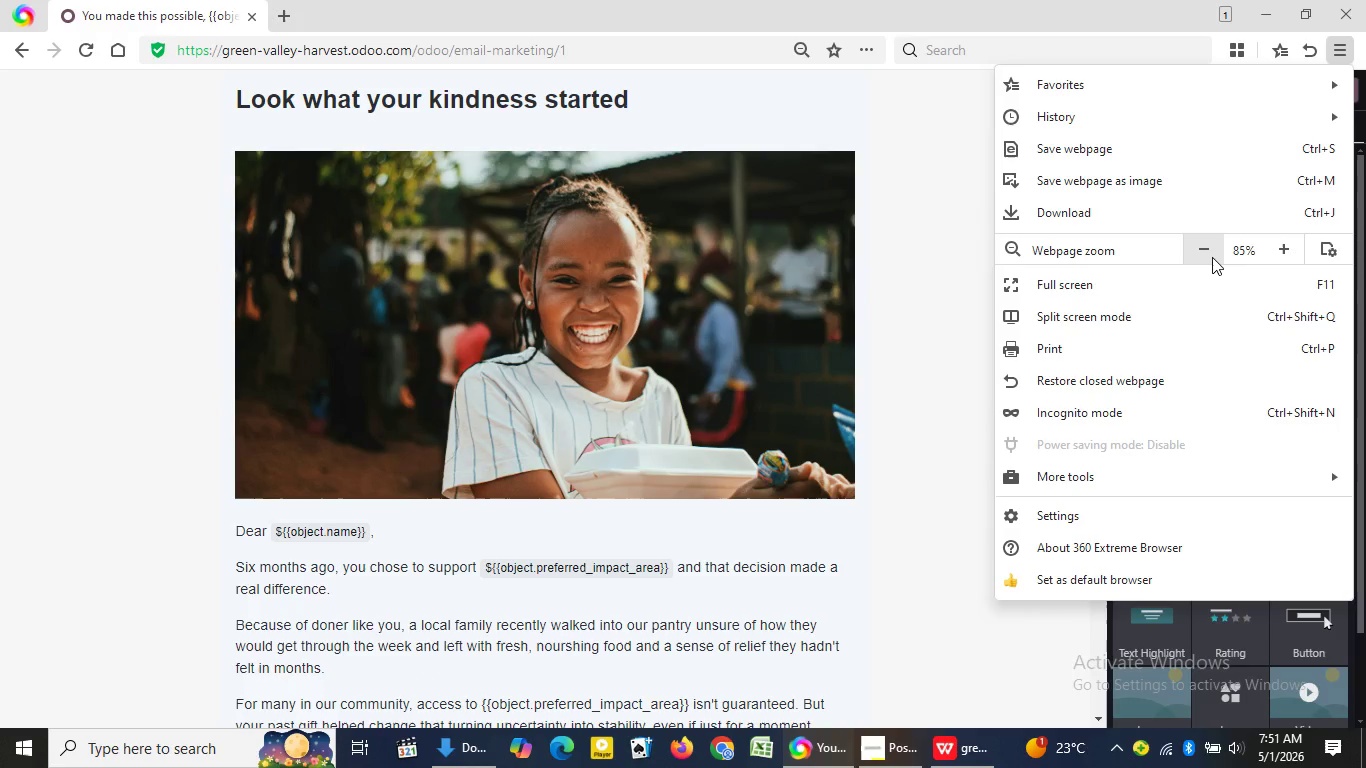 
left_click([1212, 257])
 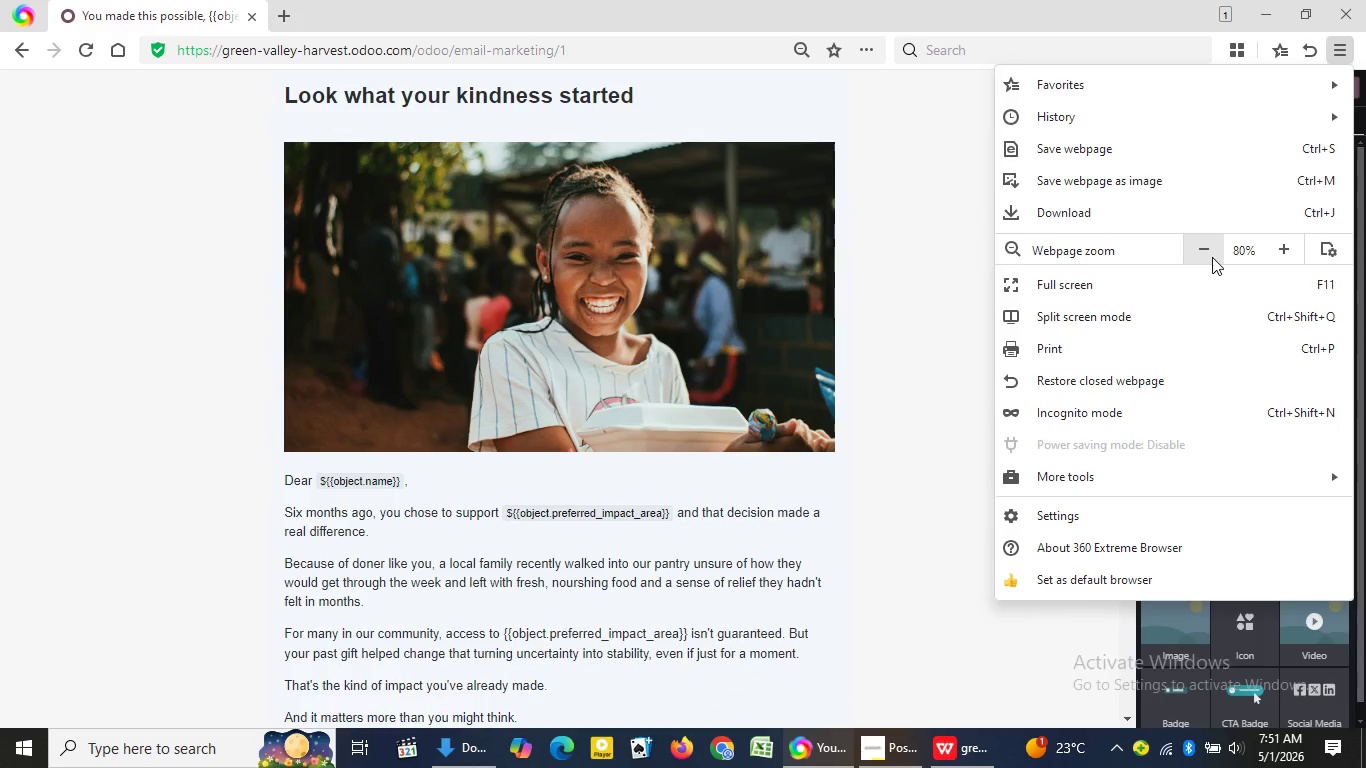 
left_click([1212, 257])
 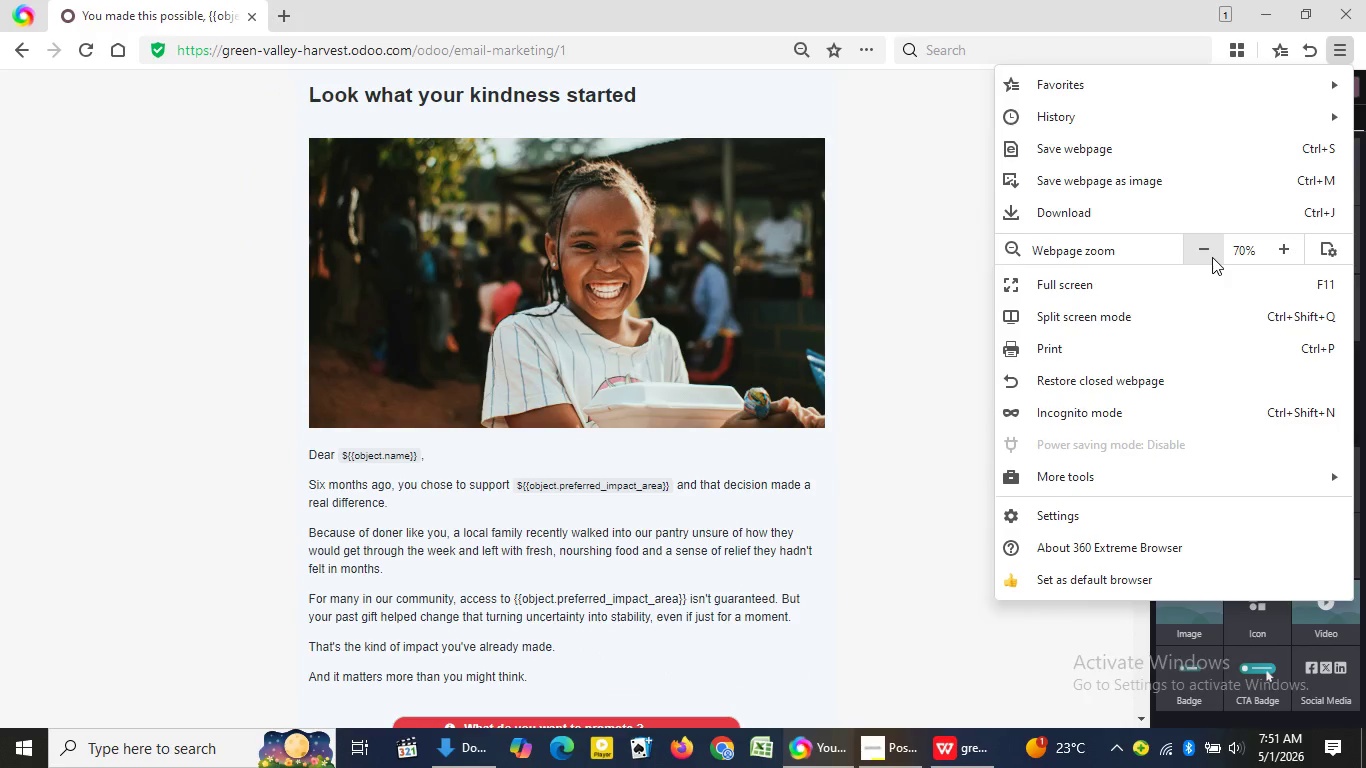 
left_click([1212, 257])
 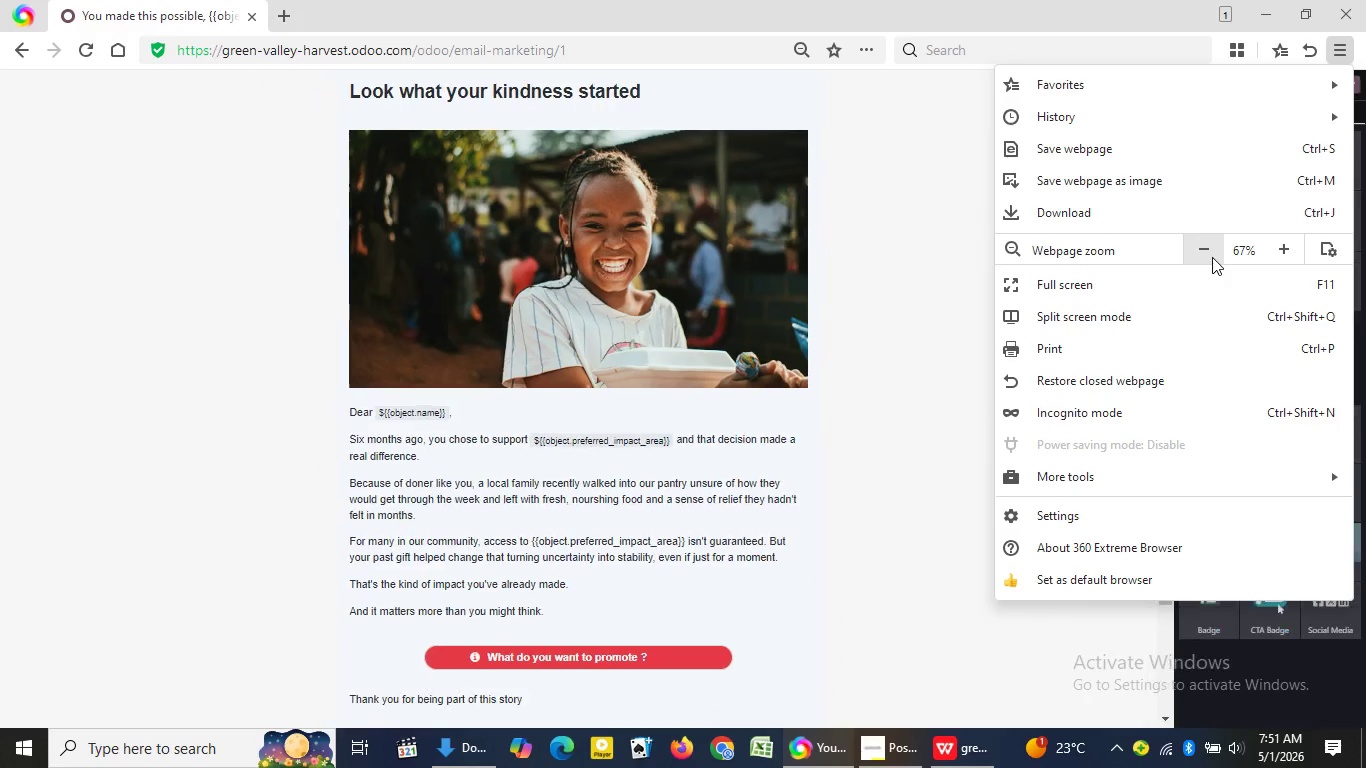 
left_click([1212, 257])
 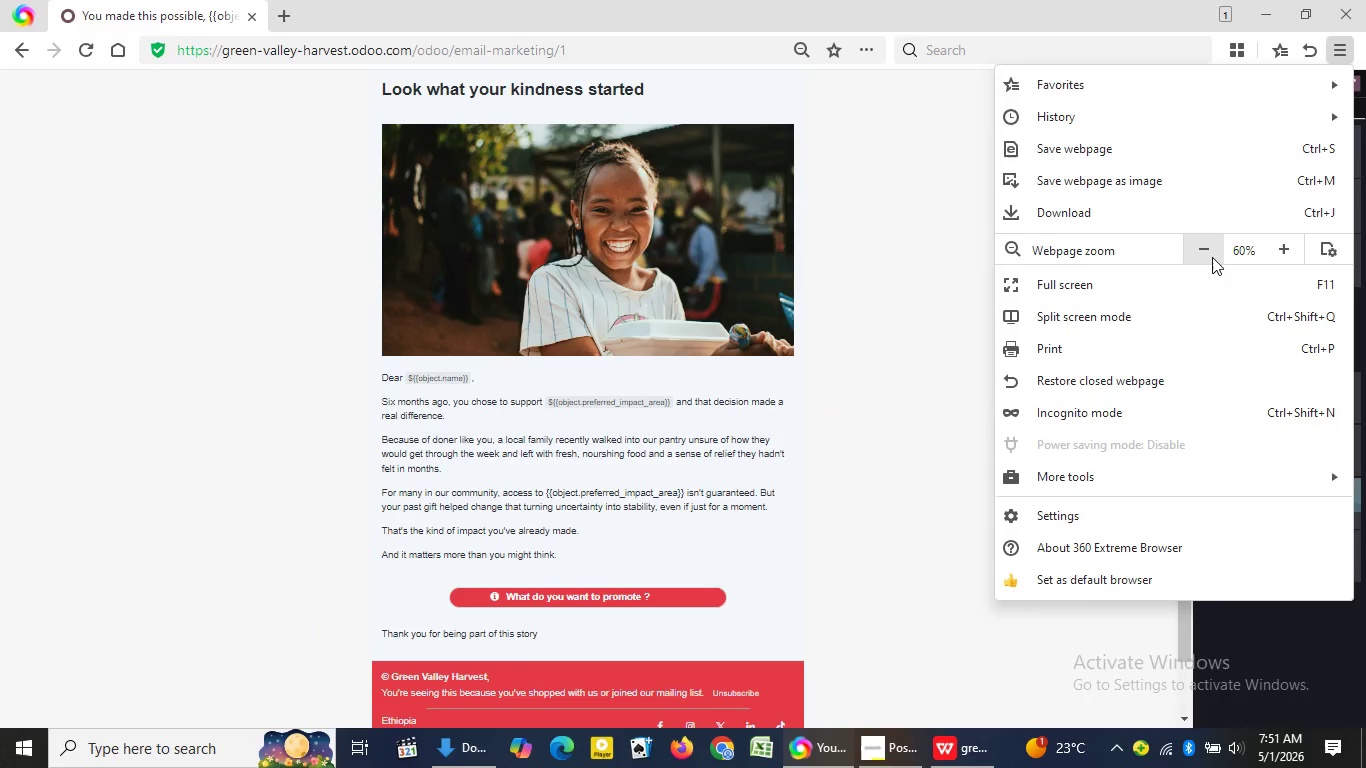 
left_click([1212, 257])
 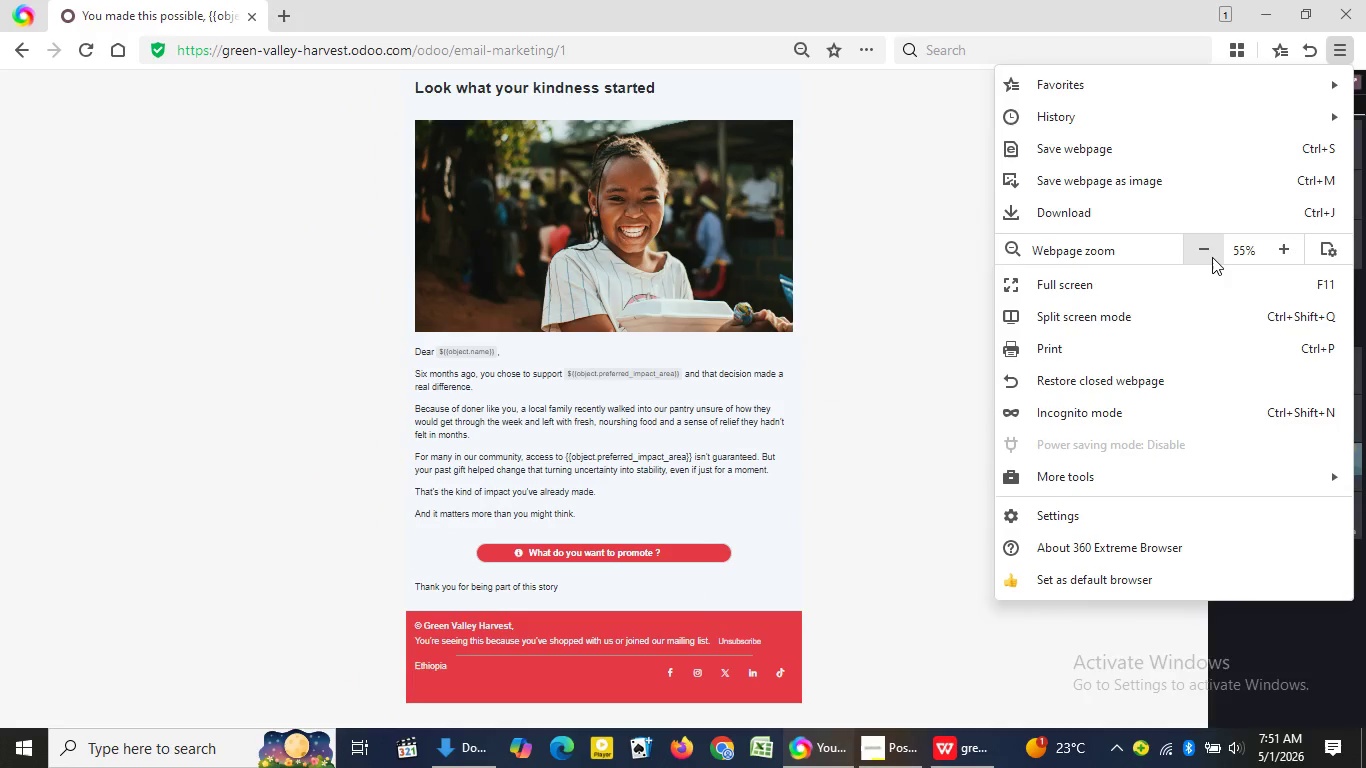 
left_click([1212, 257])
 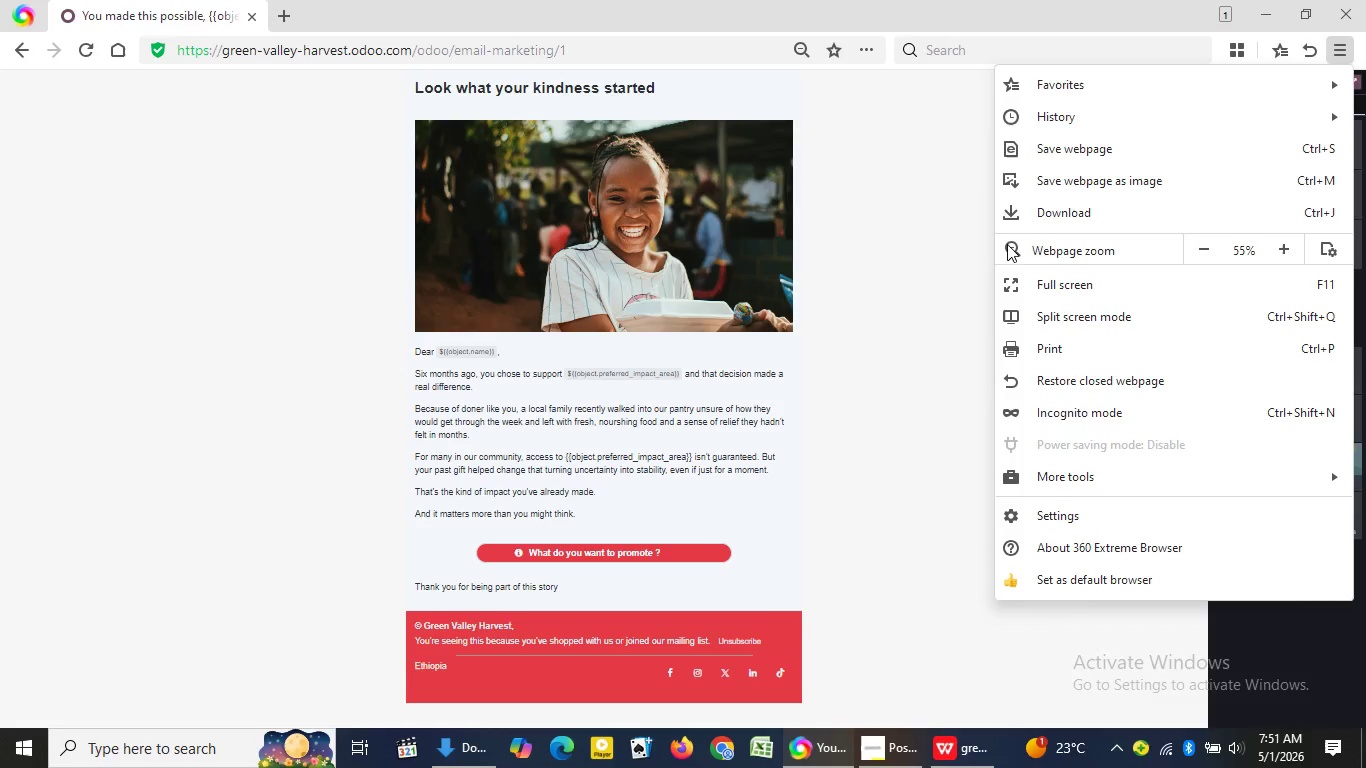 
left_click([1212, 257])
 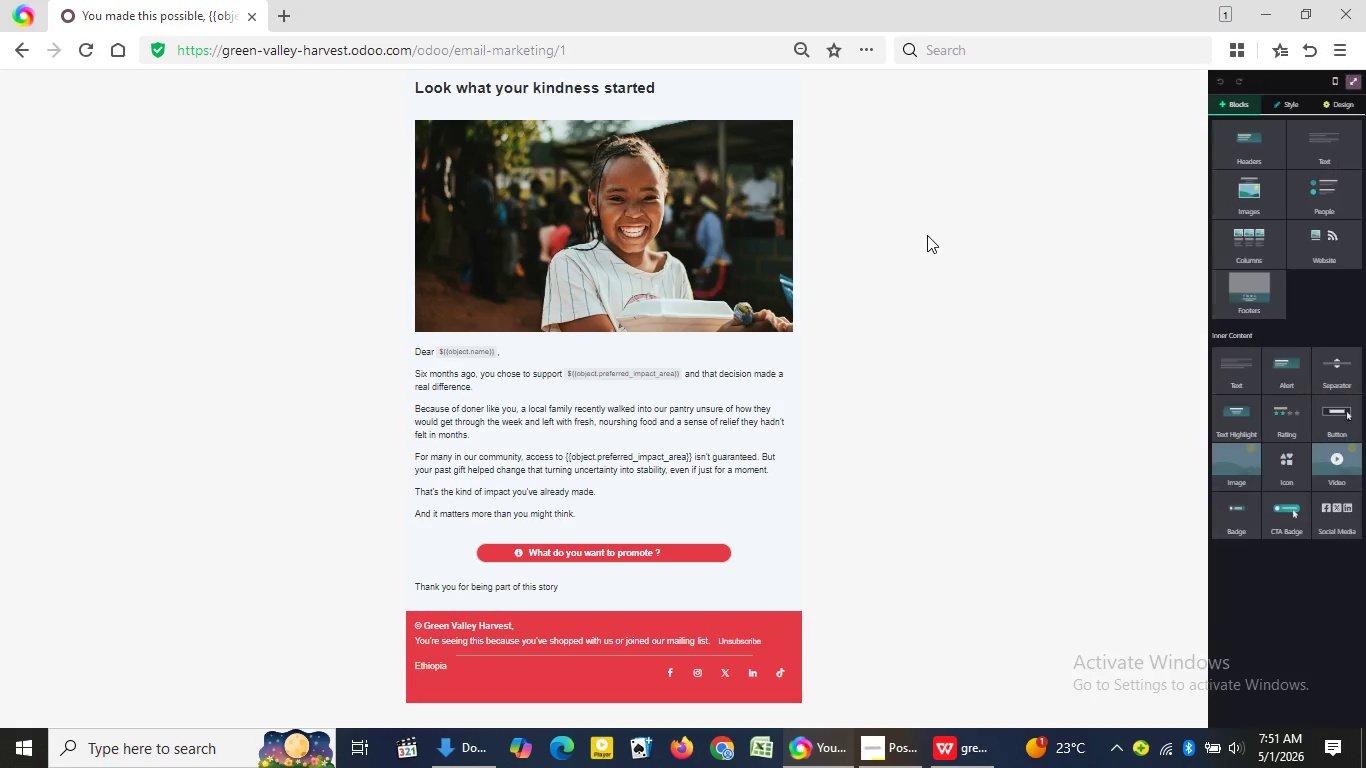 
left_click([1212, 257])
 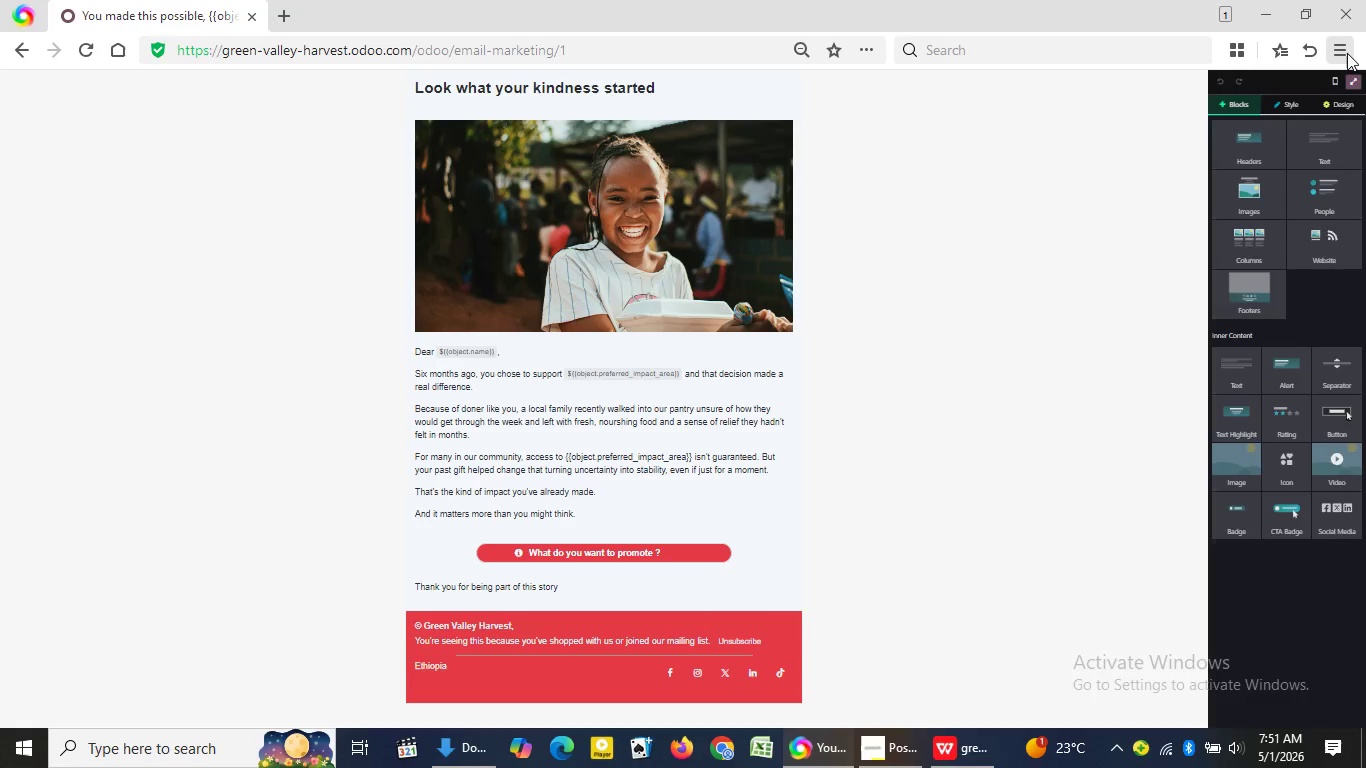 
left_click([927, 235])
 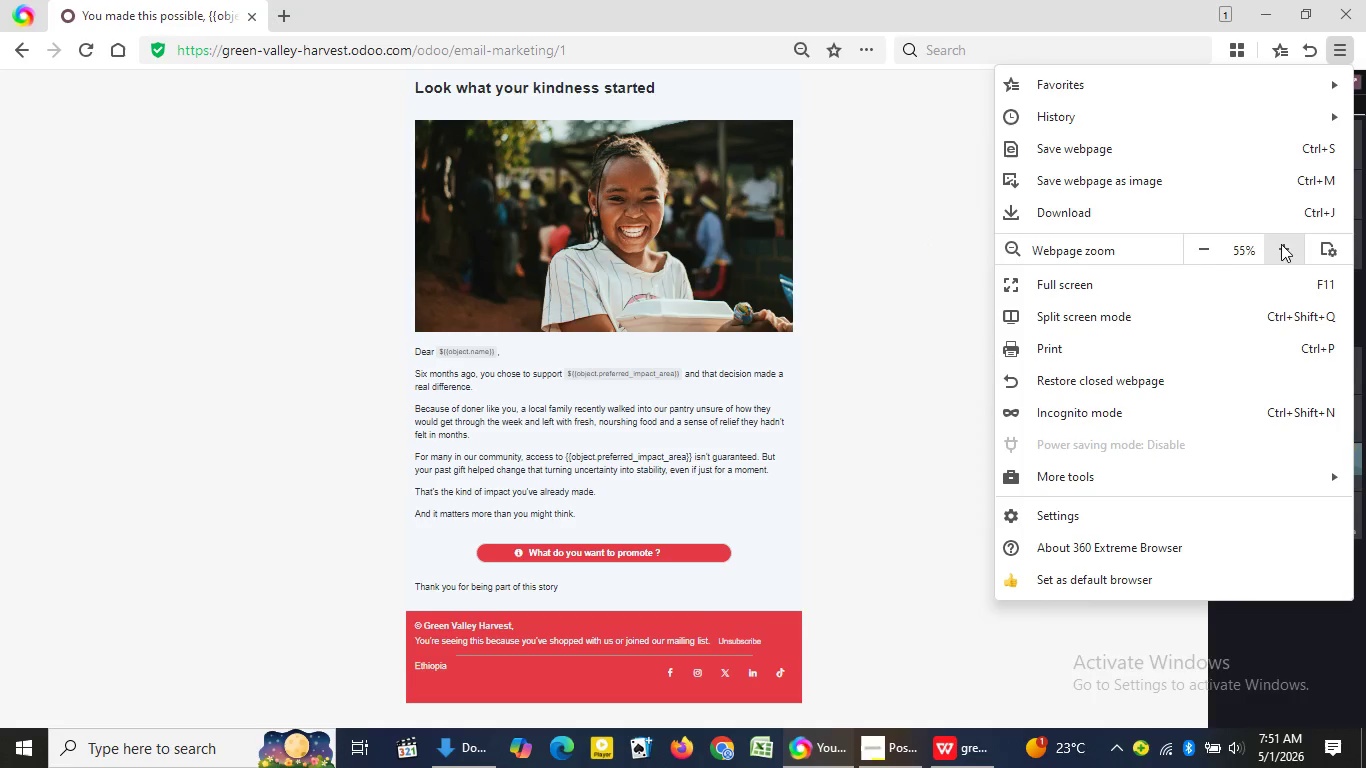 
left_click([1346, 52])
 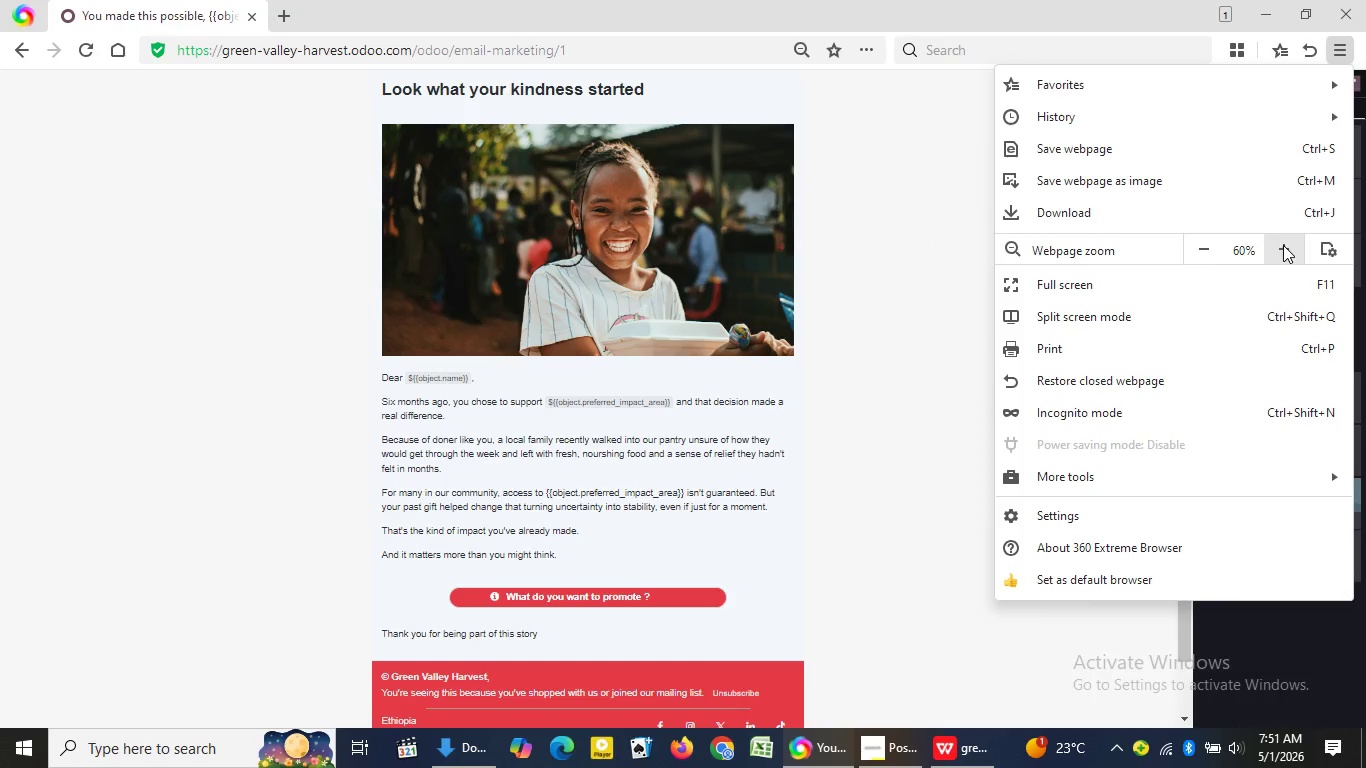 
left_click([1283, 245])
 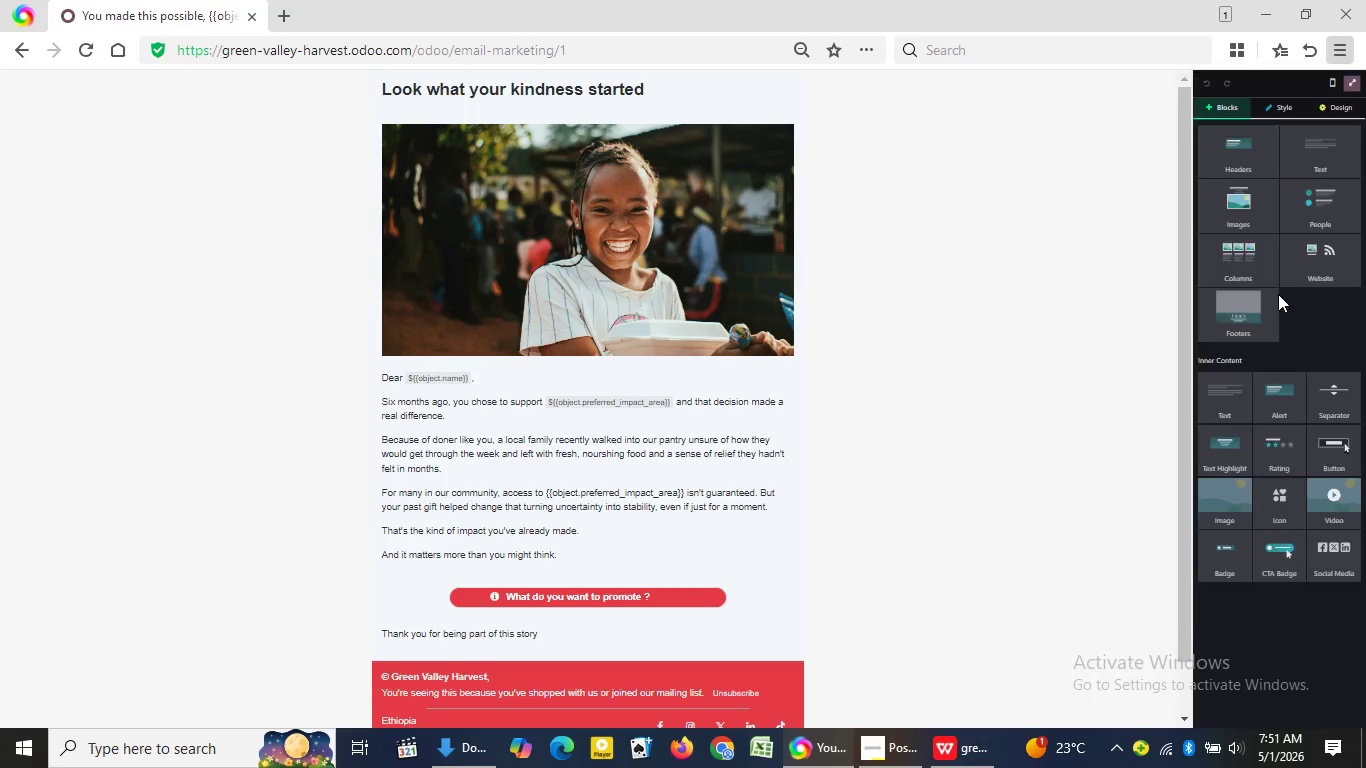 
wait(7.69)
 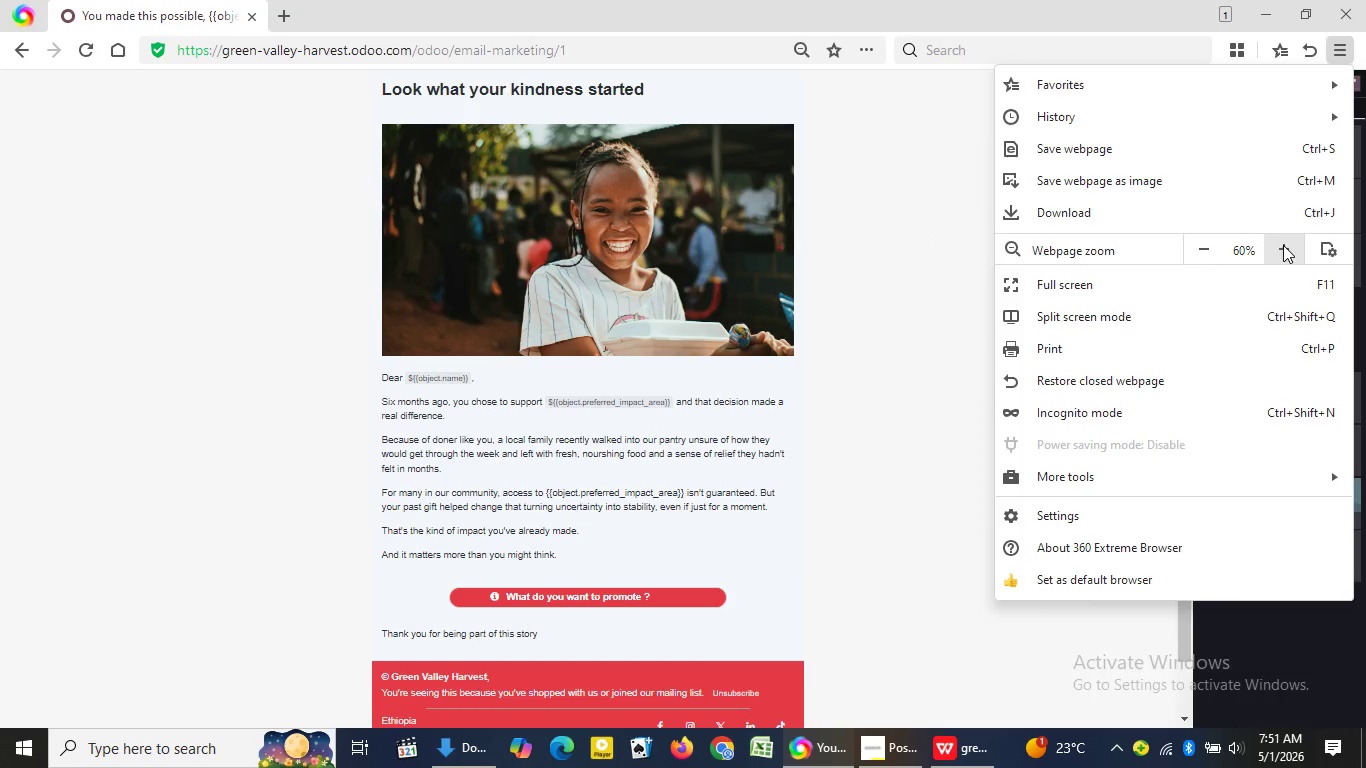 
left_click([1278, 294])
 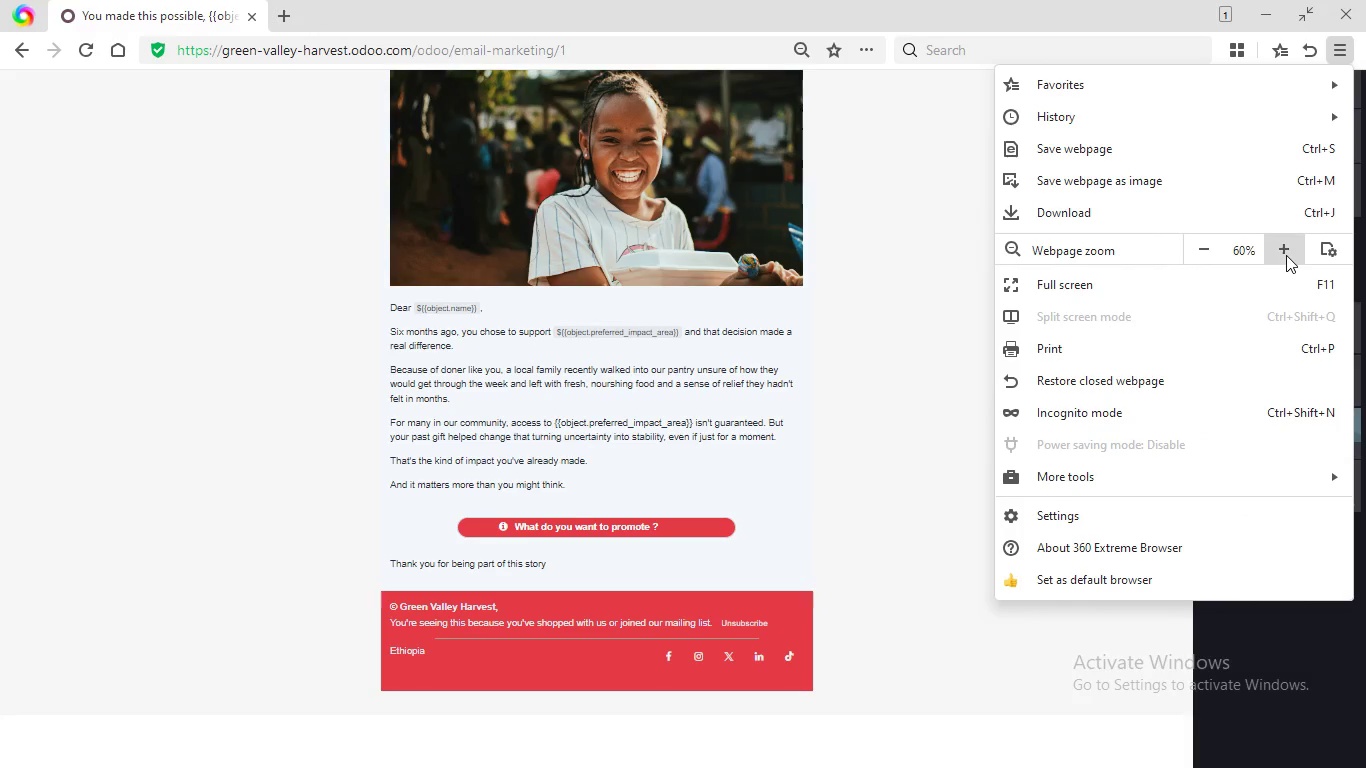 
left_click([1337, 43])
 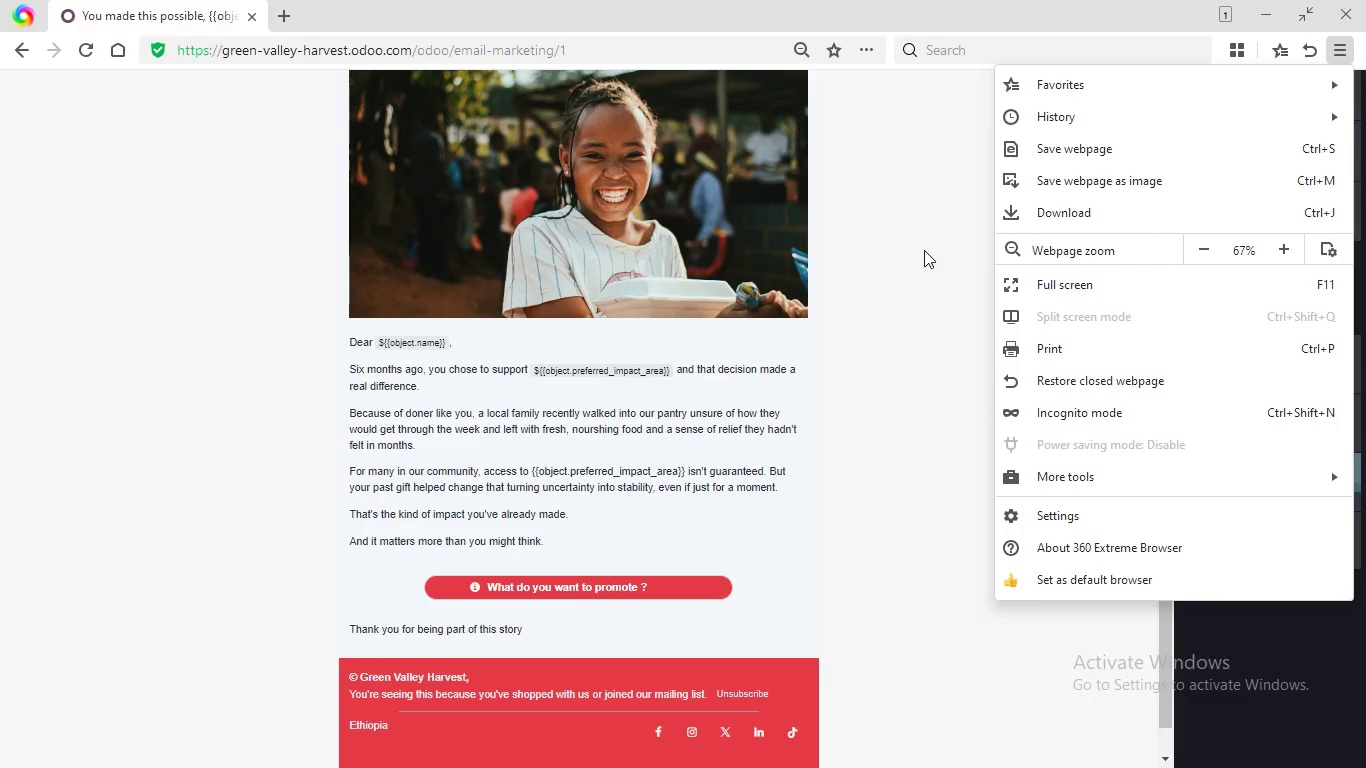 
left_click([1286, 255])
 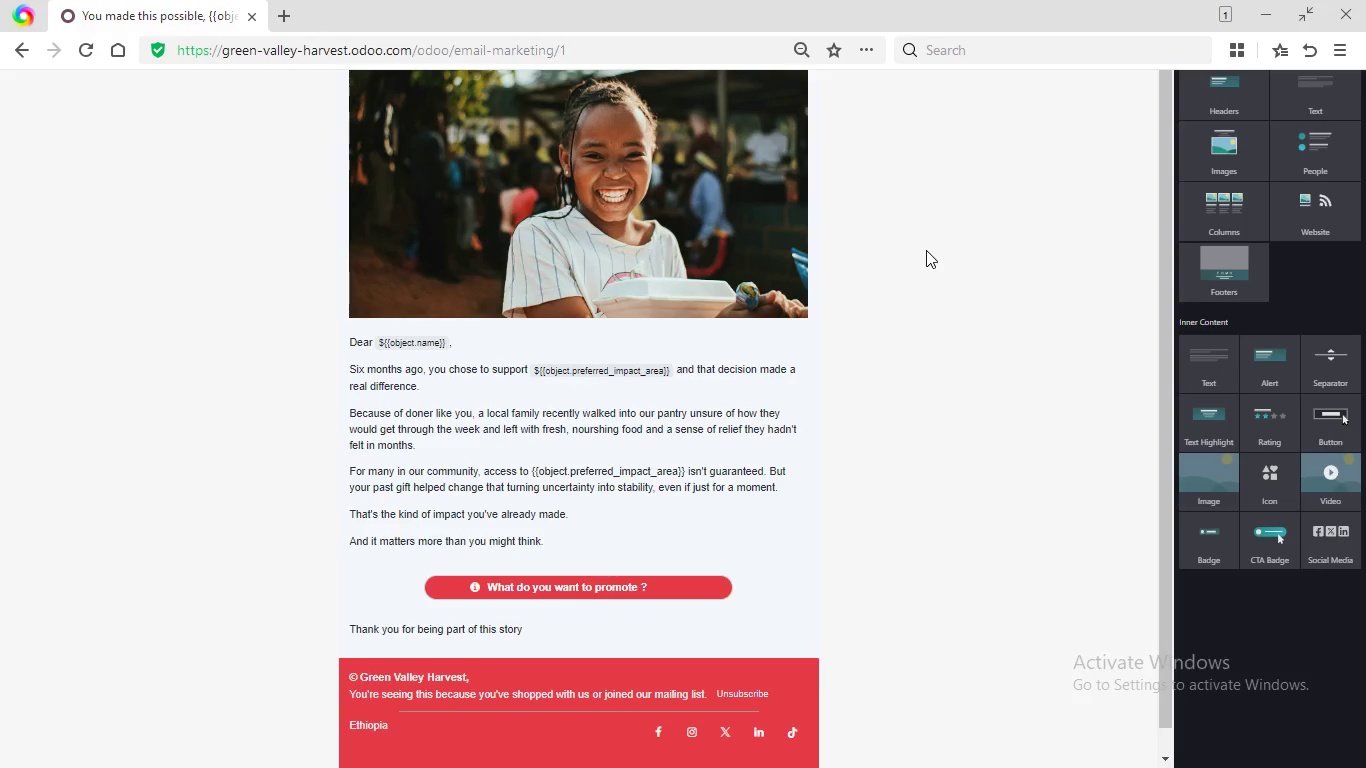 
left_click([926, 250])
 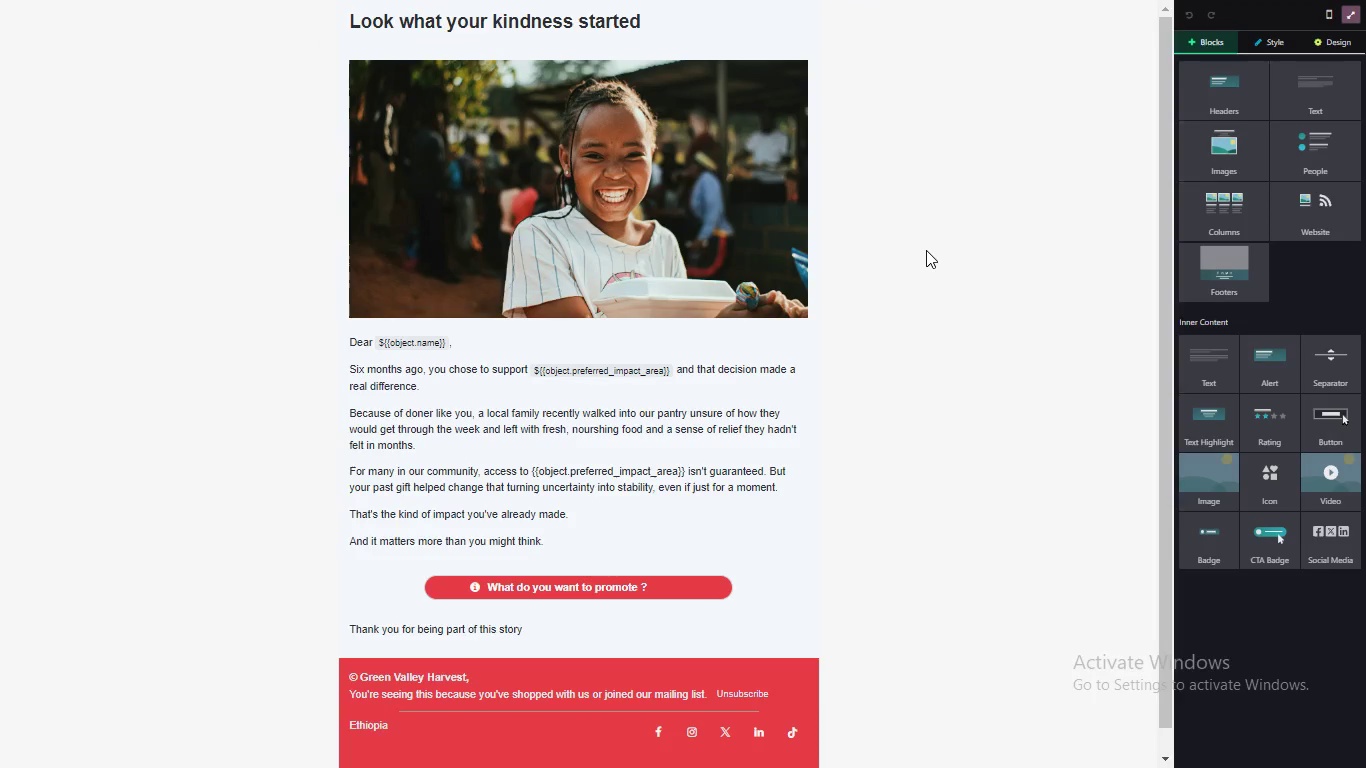 
left_click([926, 250])
 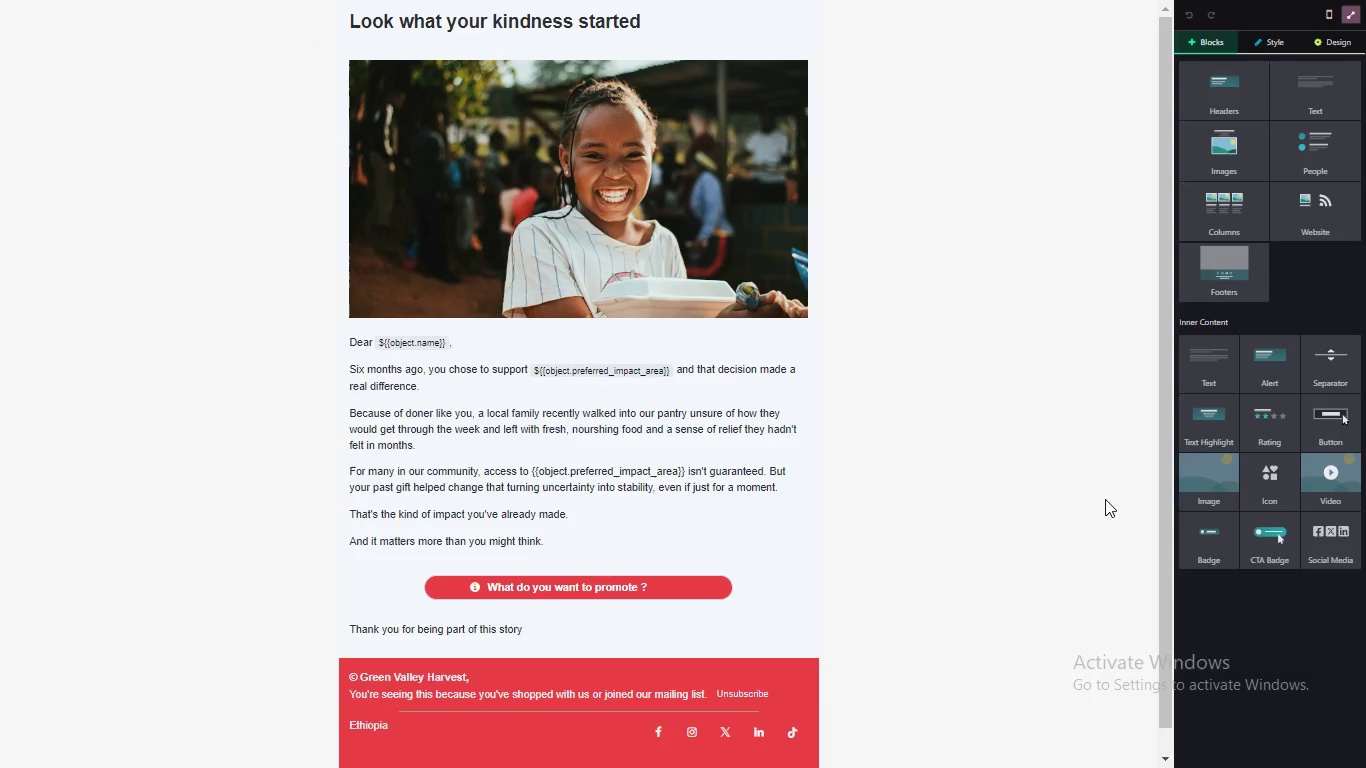 
wait(9.69)
 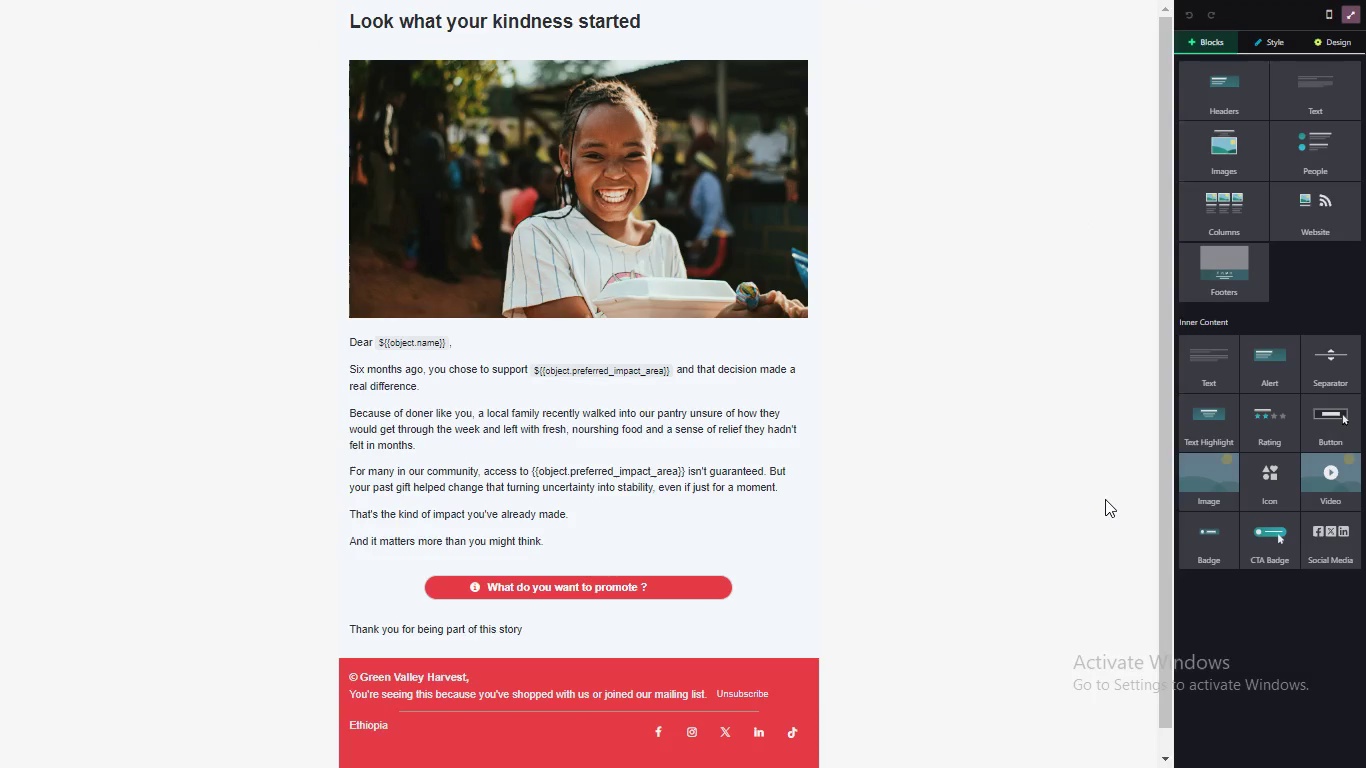 
hold_key(key=MetaLeft, duration=0.73)
 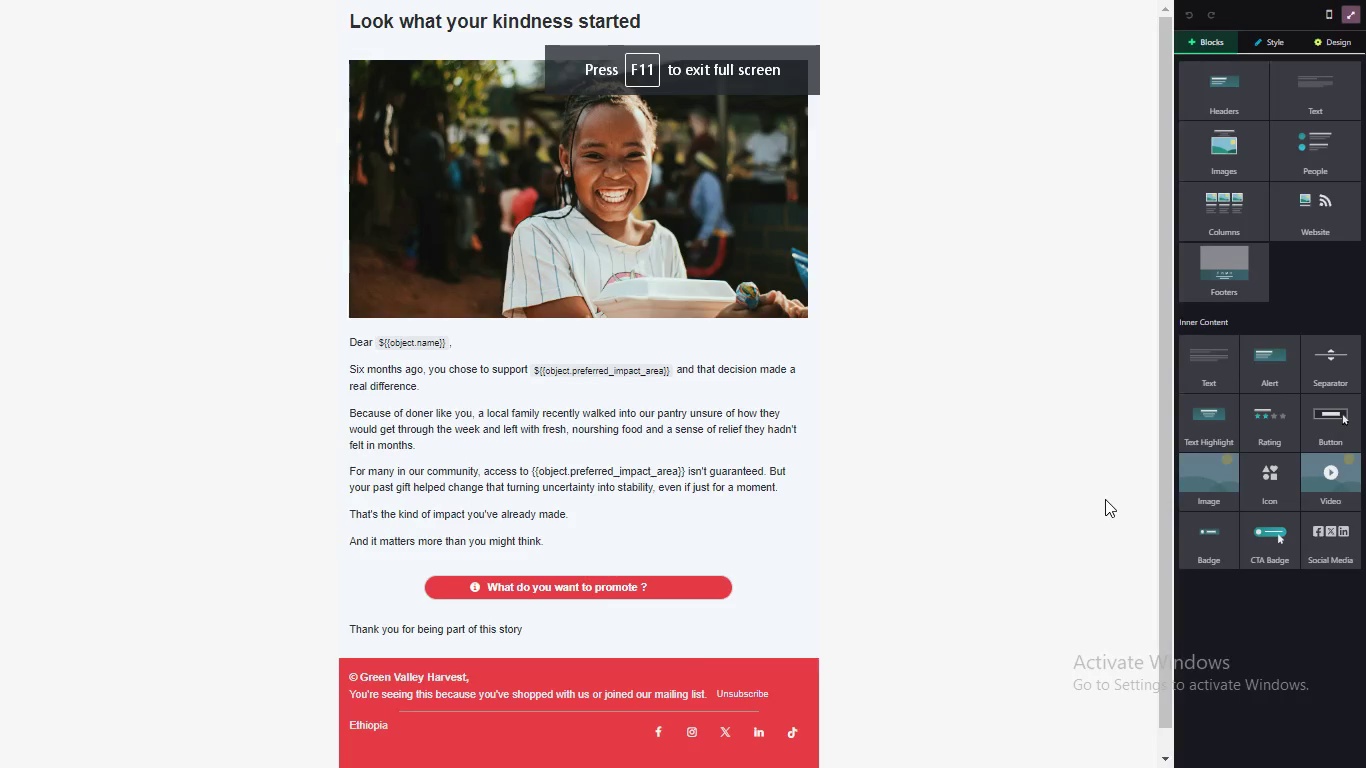 
hold_key(key=PrintScreen, duration=0.38)
 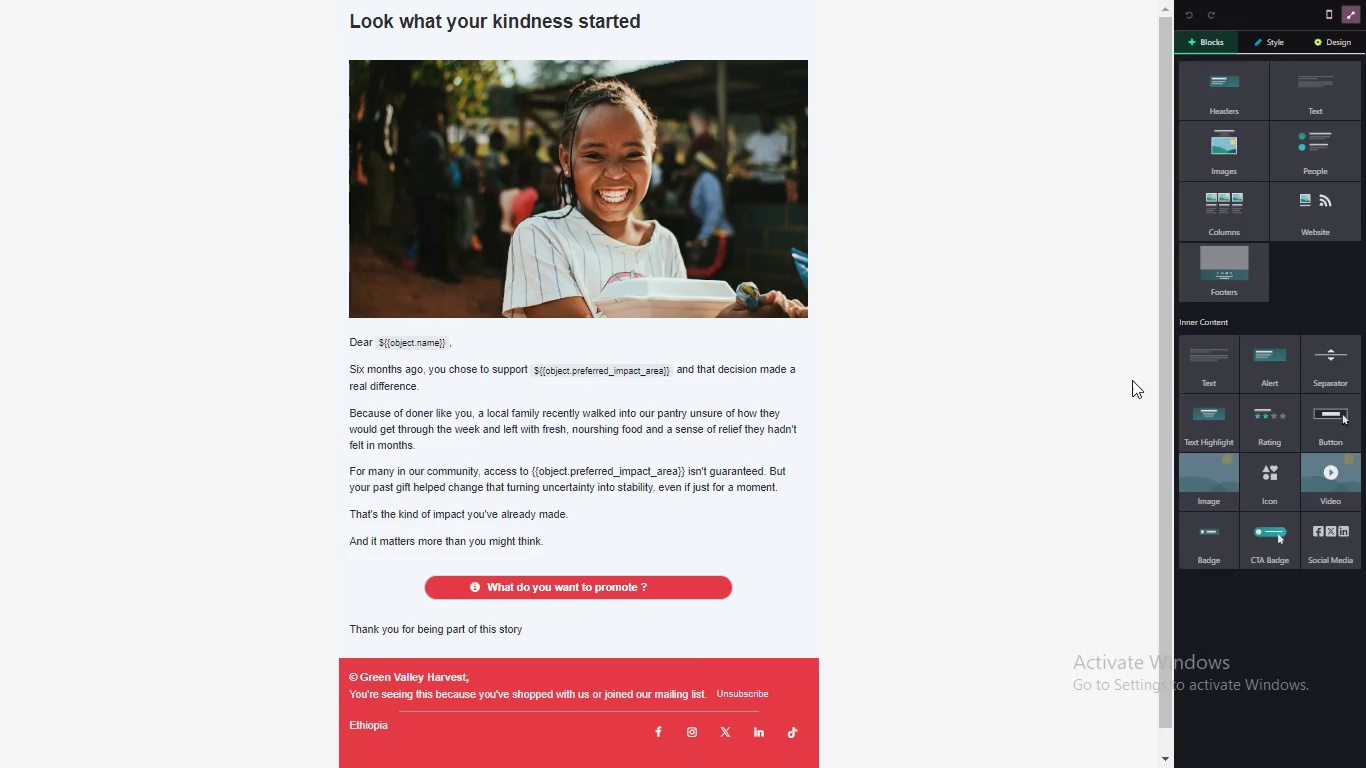 
key(Meta+PrintScreen)
 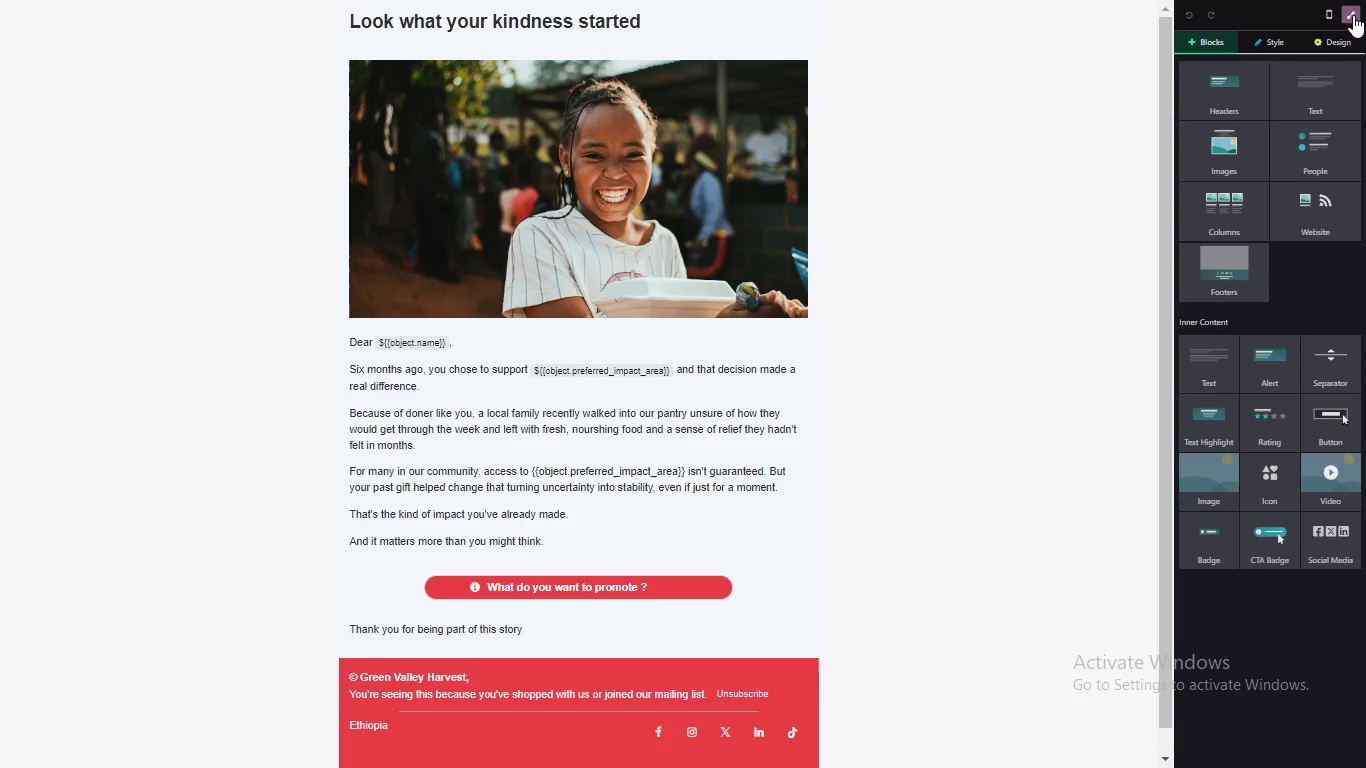 
left_click([1353, 15])
 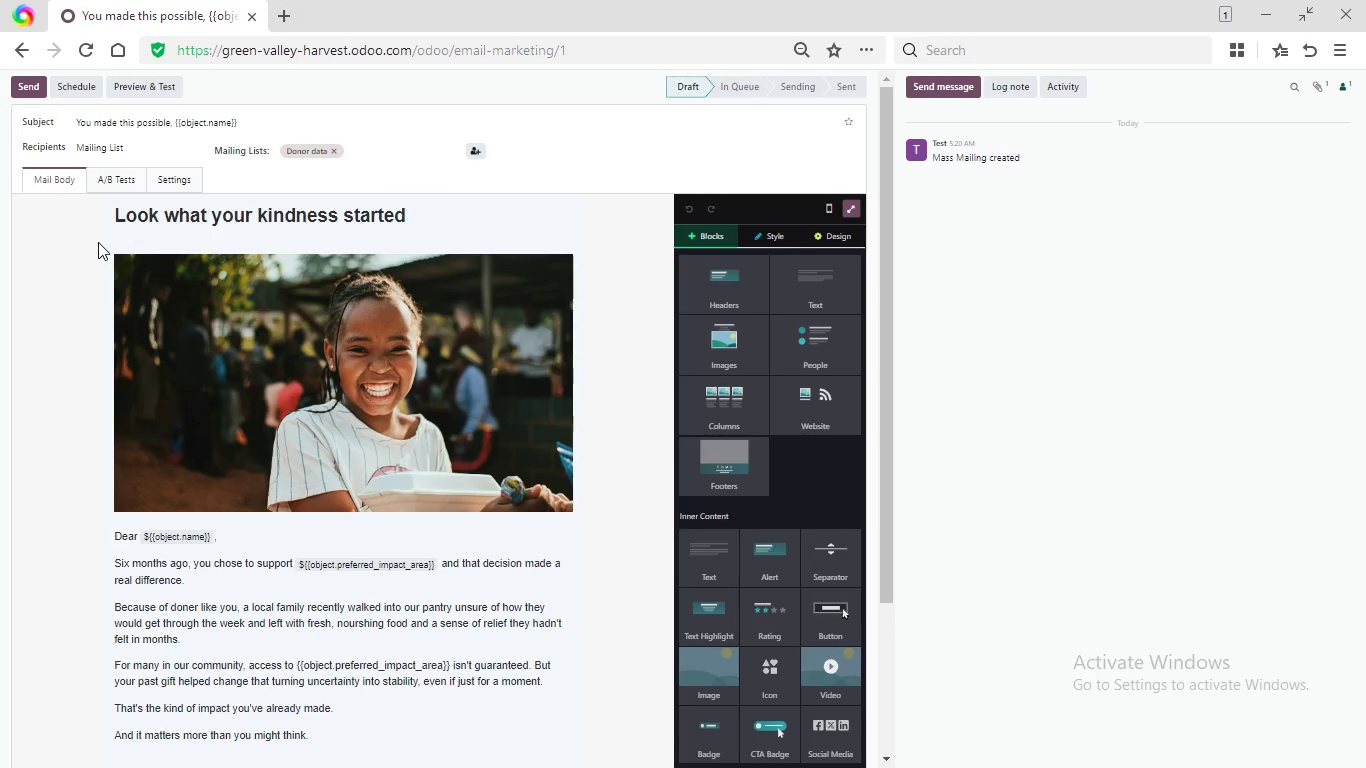 
wait(15.83)
 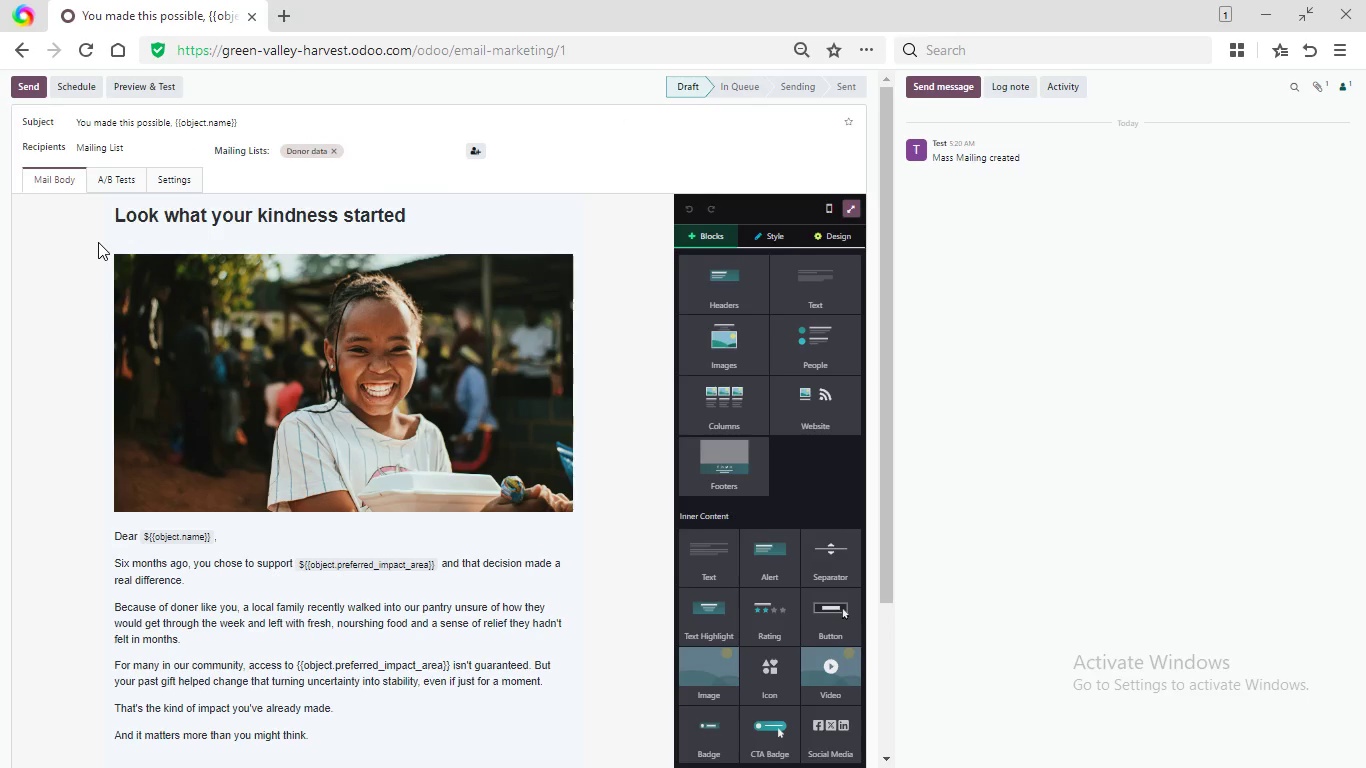 
left_click([140, 14])
 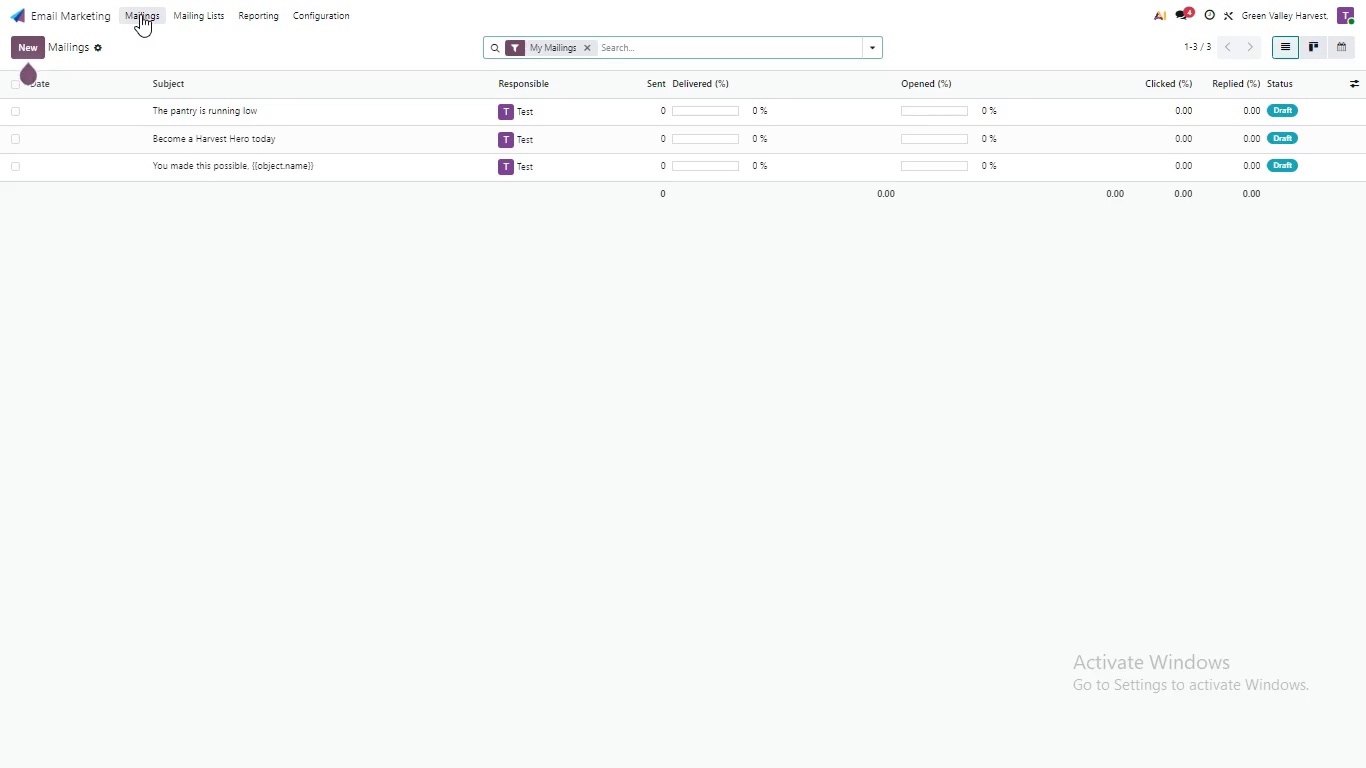 
wait(8.17)
 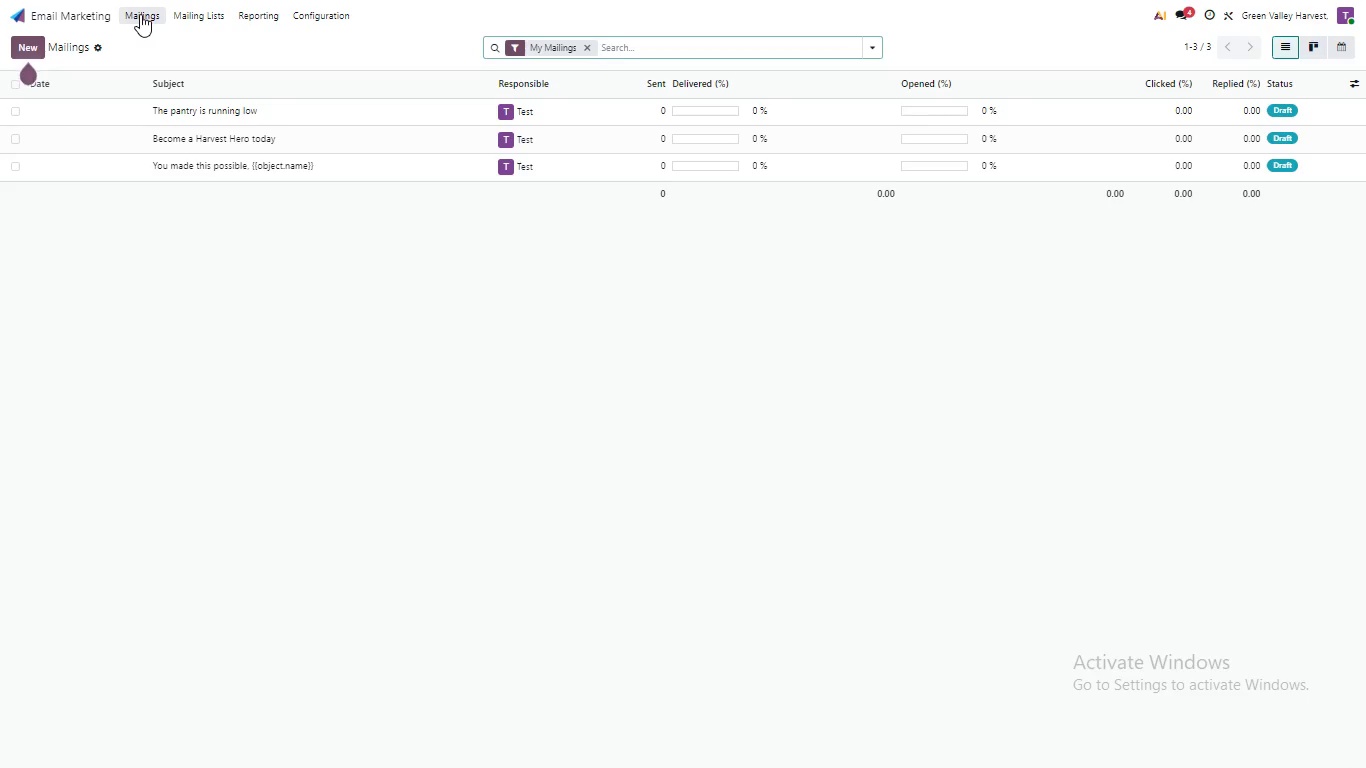 
left_click([318, 114])
 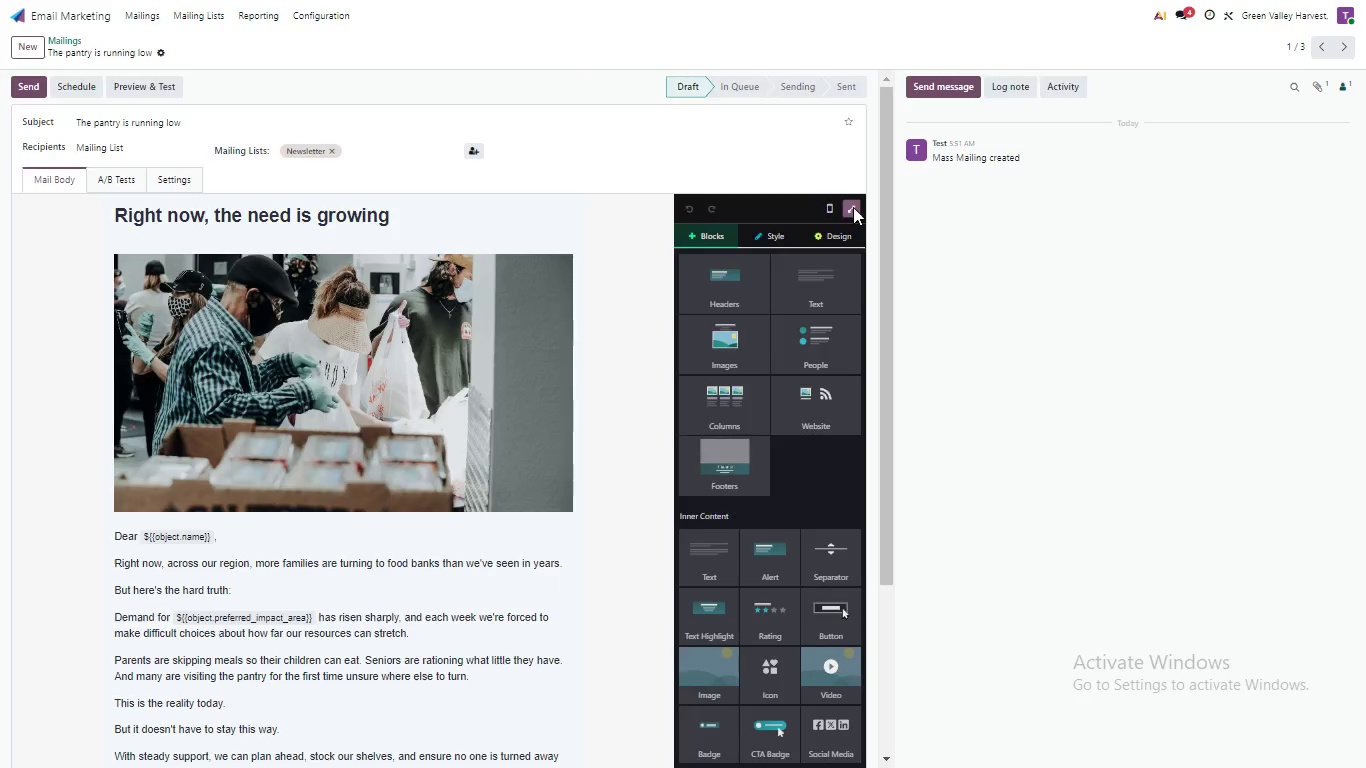 
wait(6.64)
 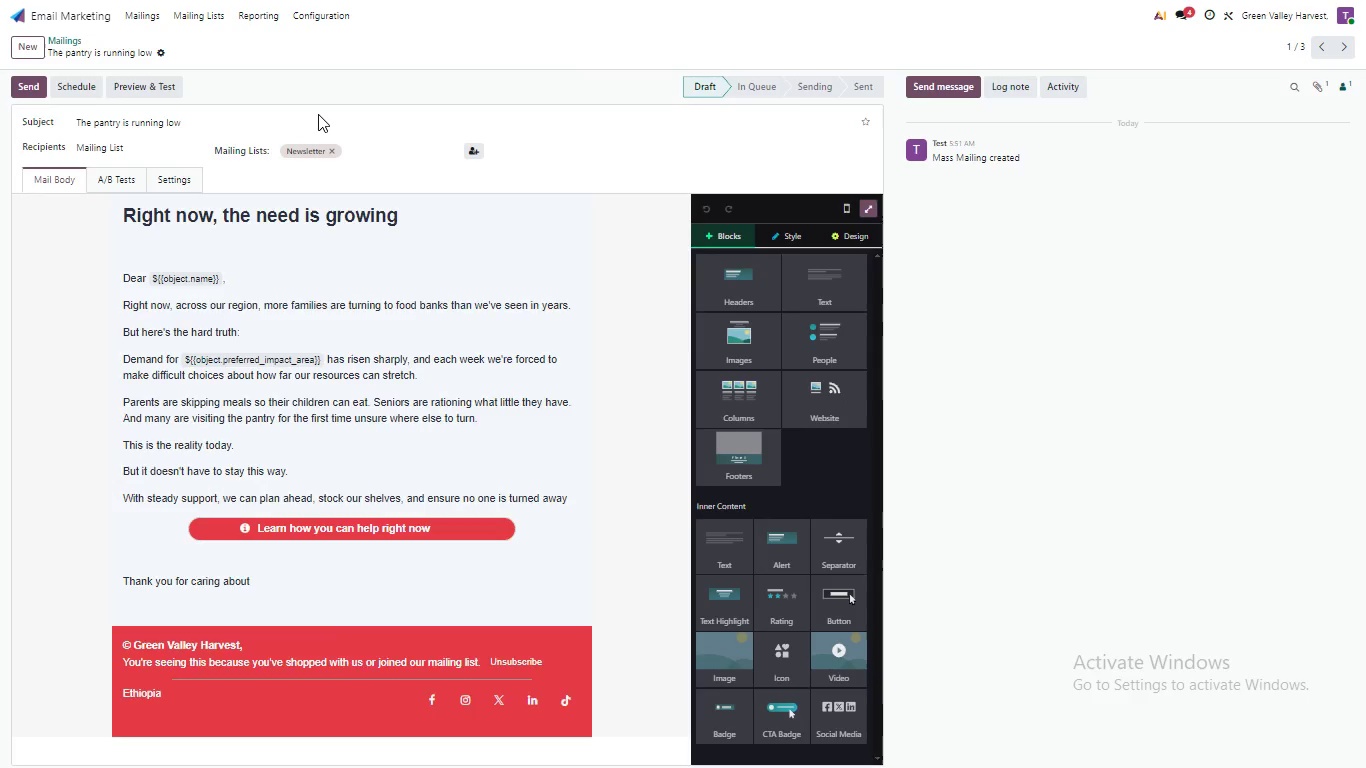 
left_click([853, 207])
 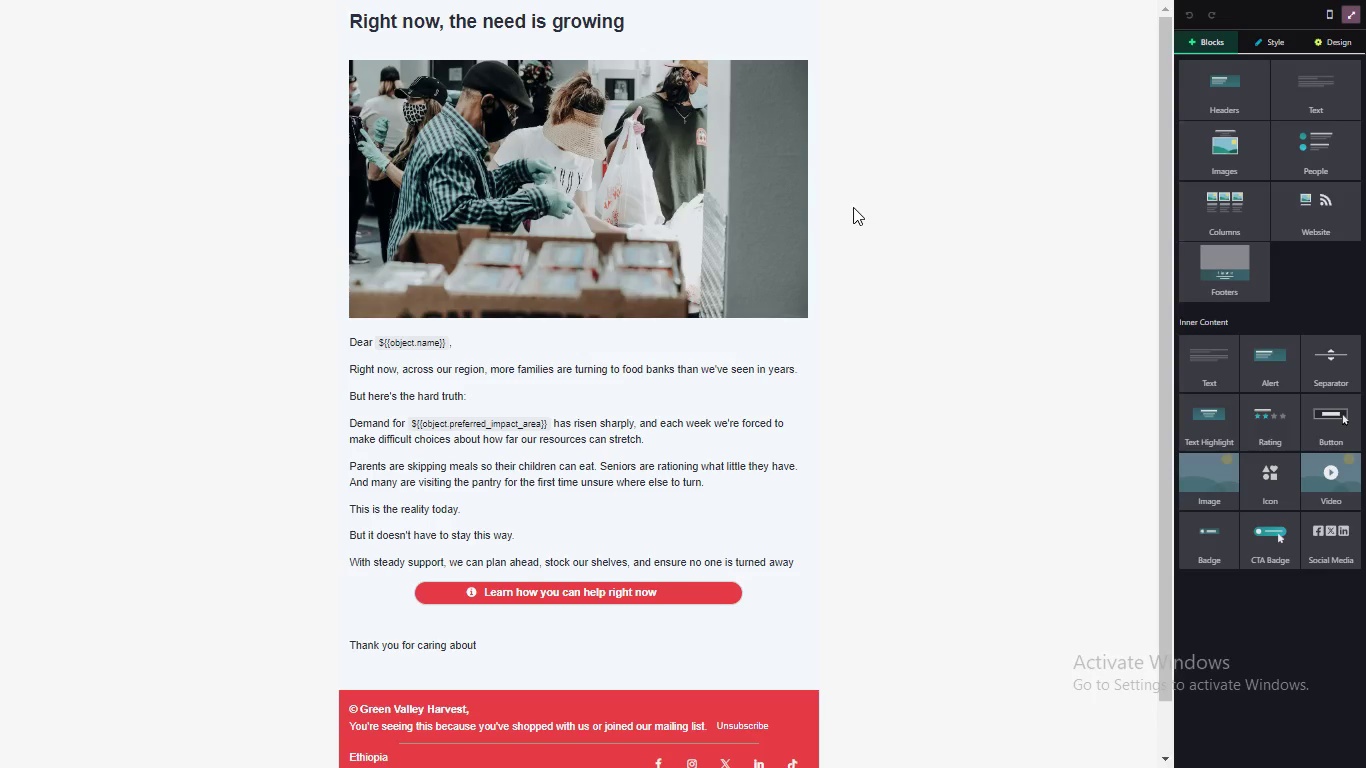 
wait(8.27)
 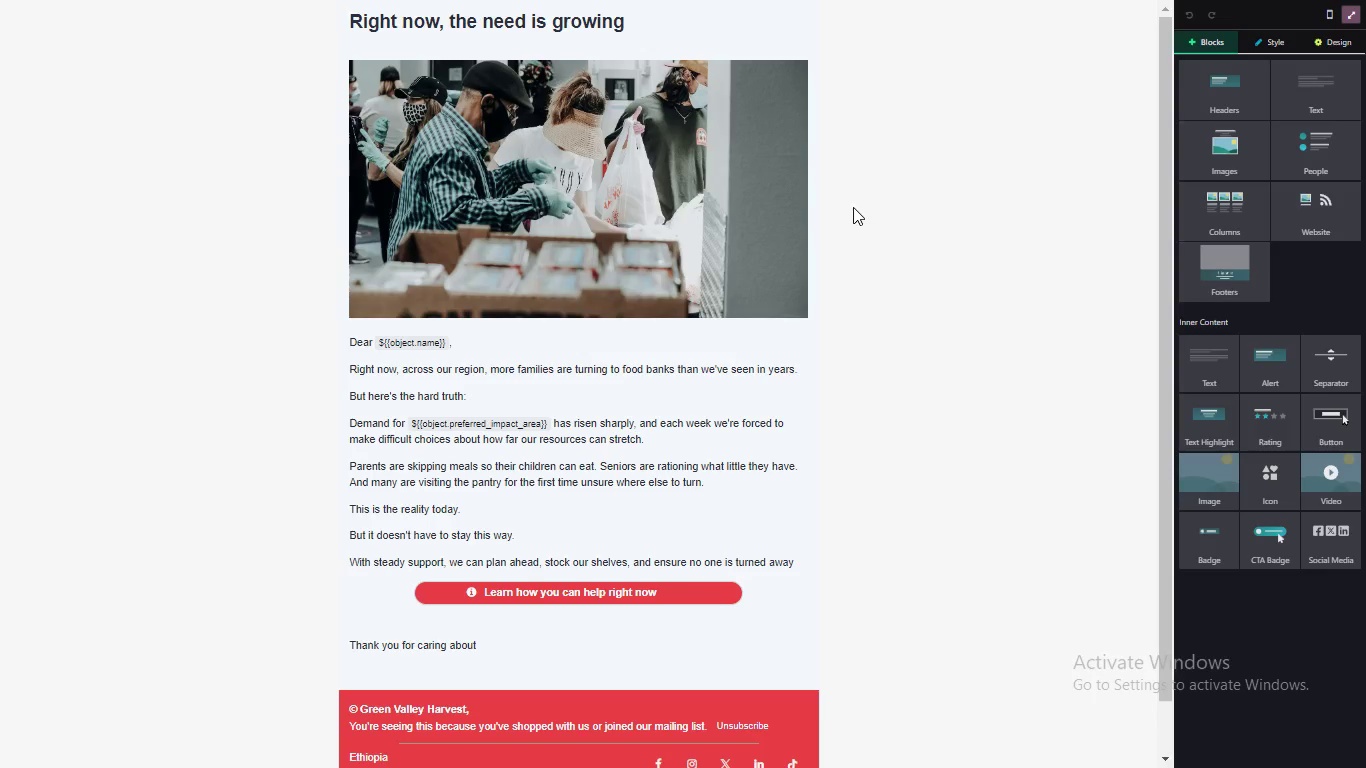 
left_click_drag(start_coordinate=[1171, 222], to_coordinate=[1173, 228])
 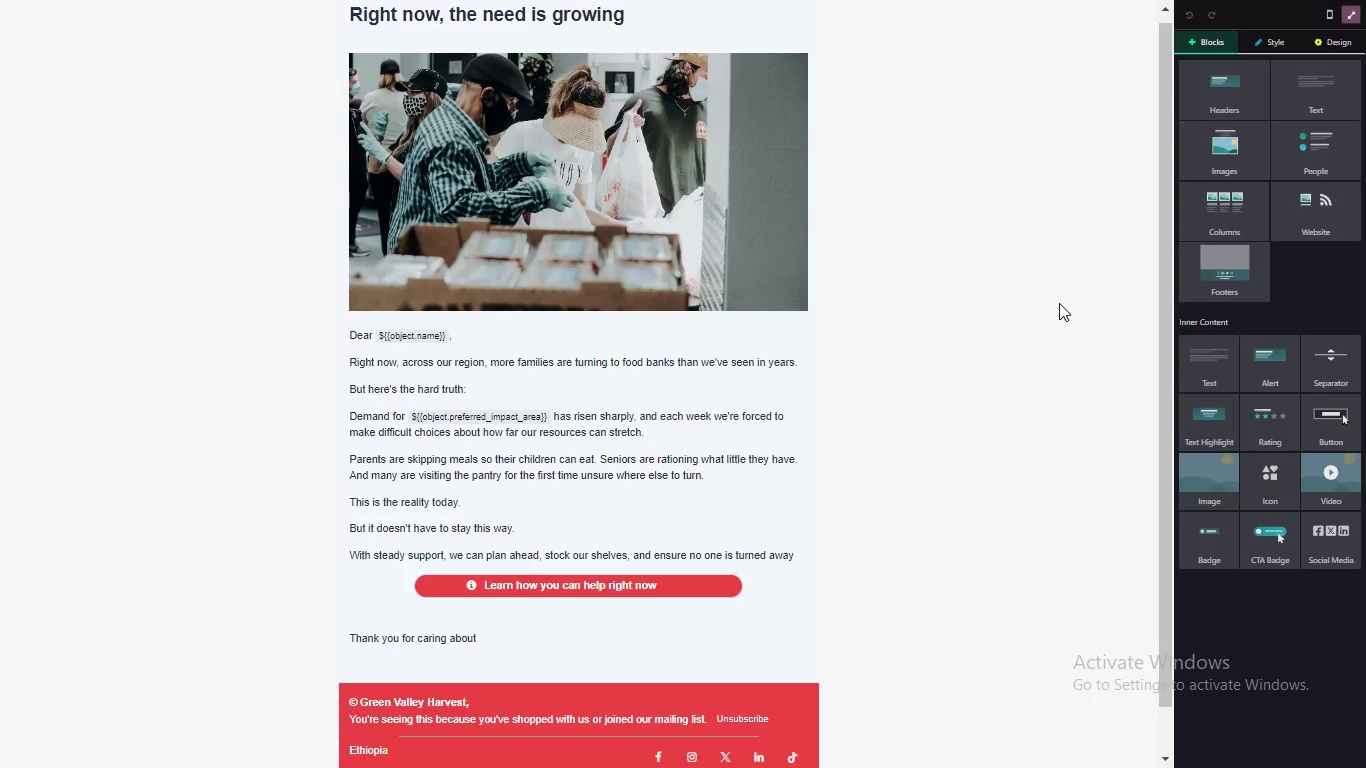 
left_click([1059, 303])
 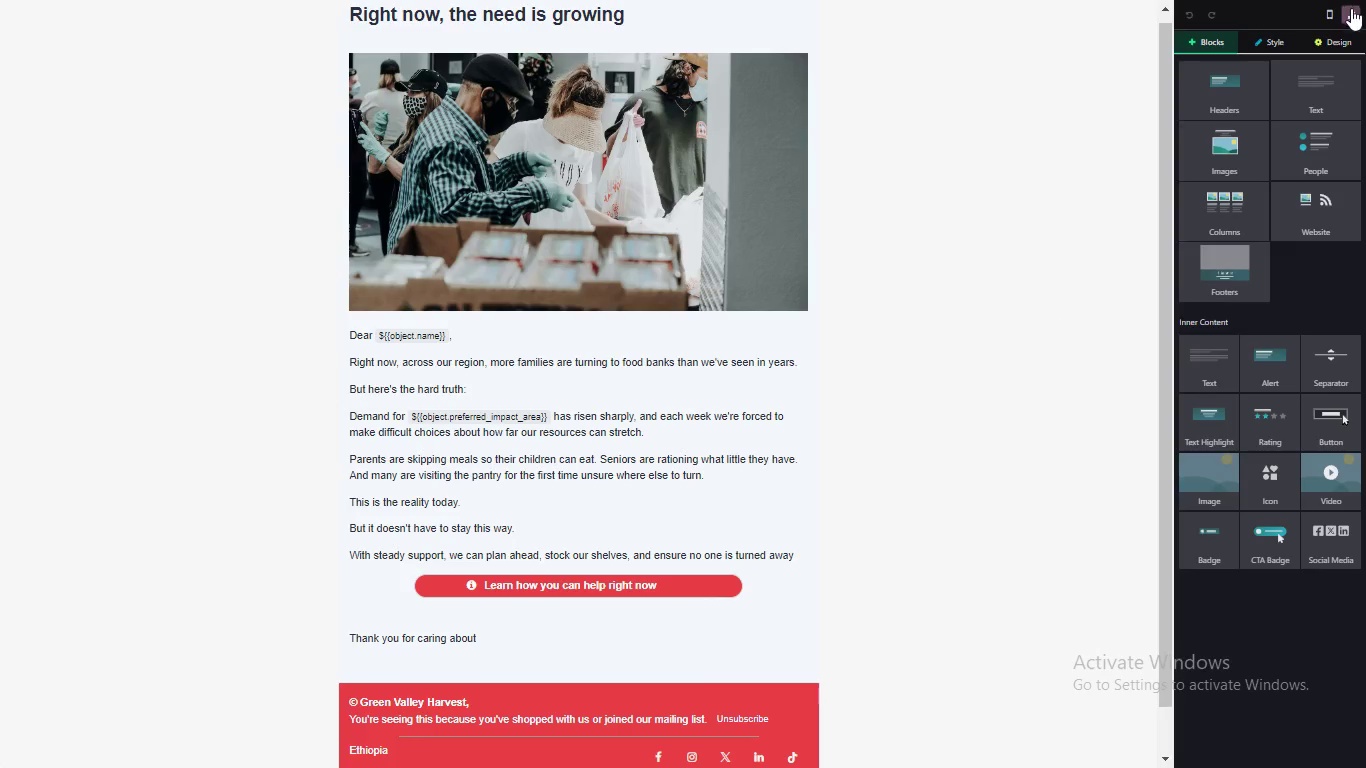 
key(Meta+PrintScreen)
 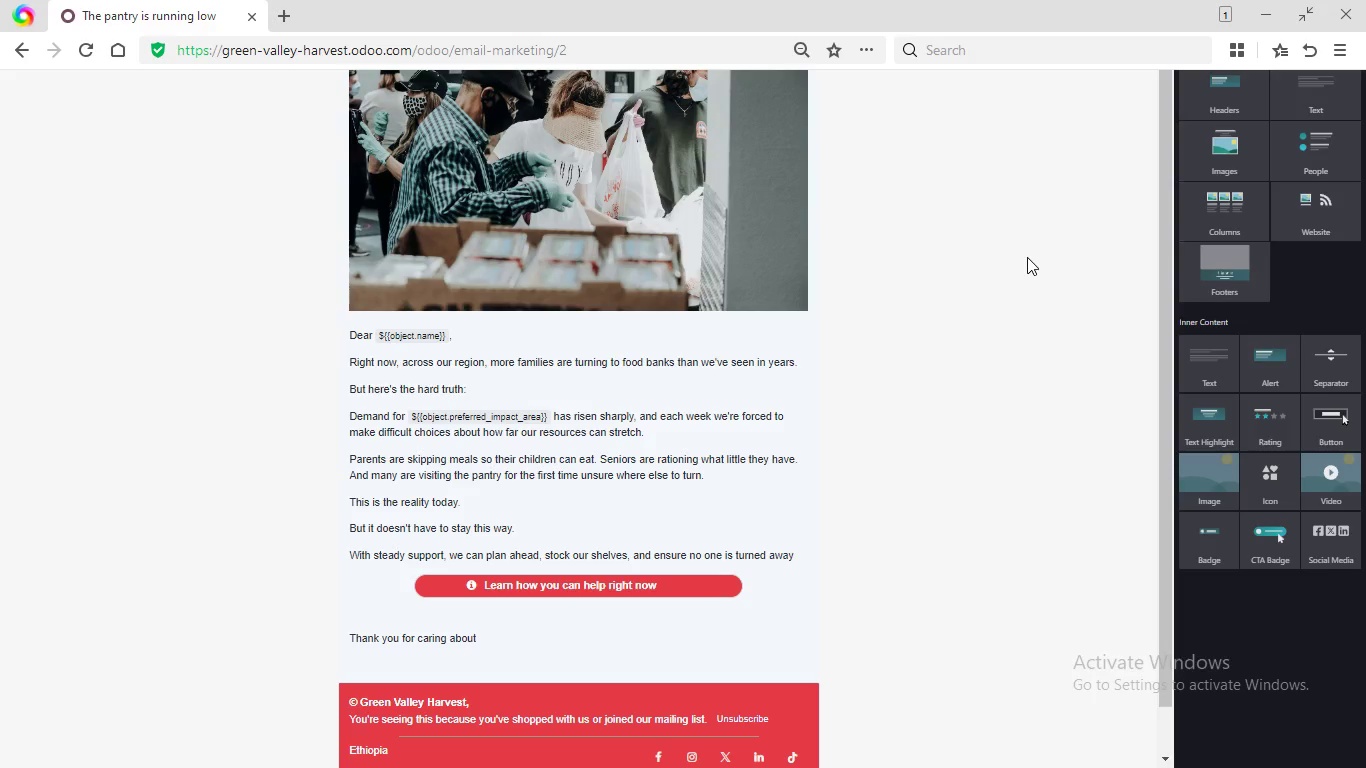 
wait(24.42)
 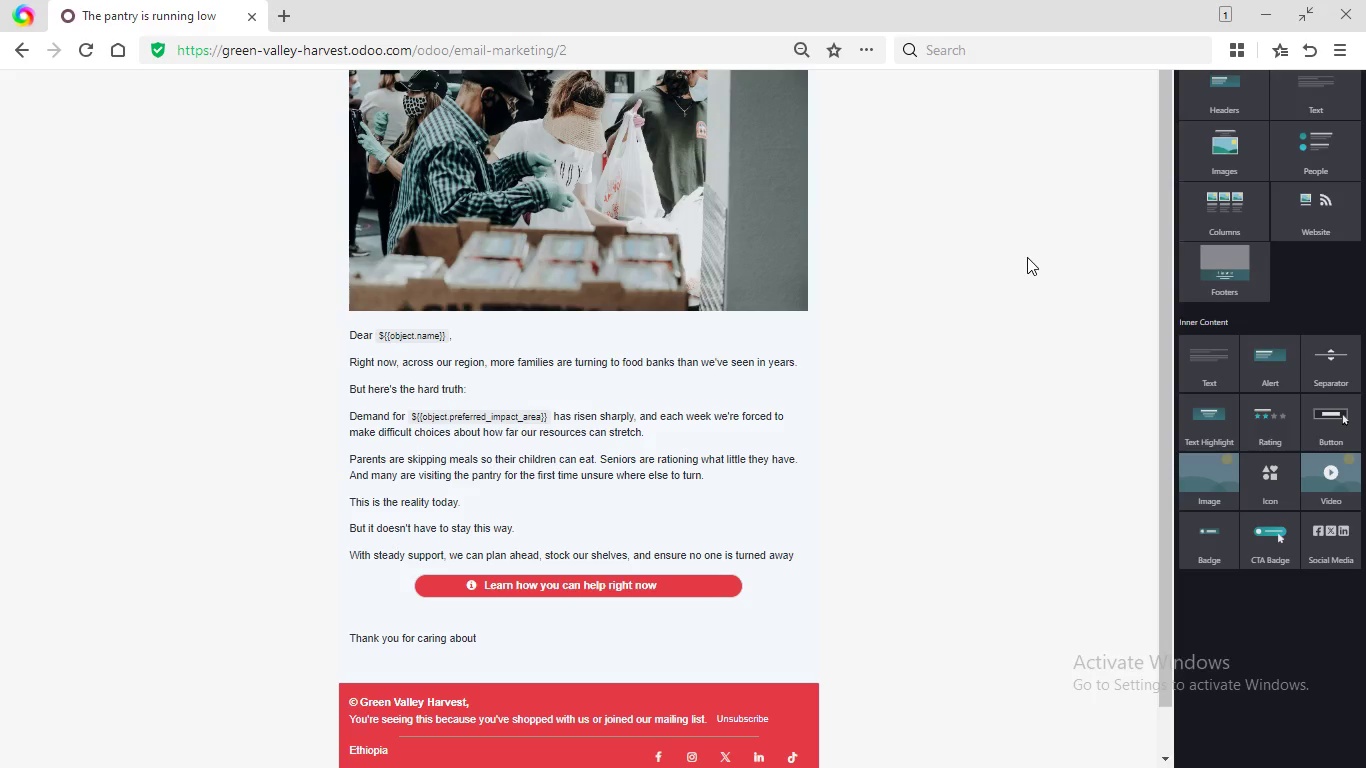 
left_click([1355, 10])
 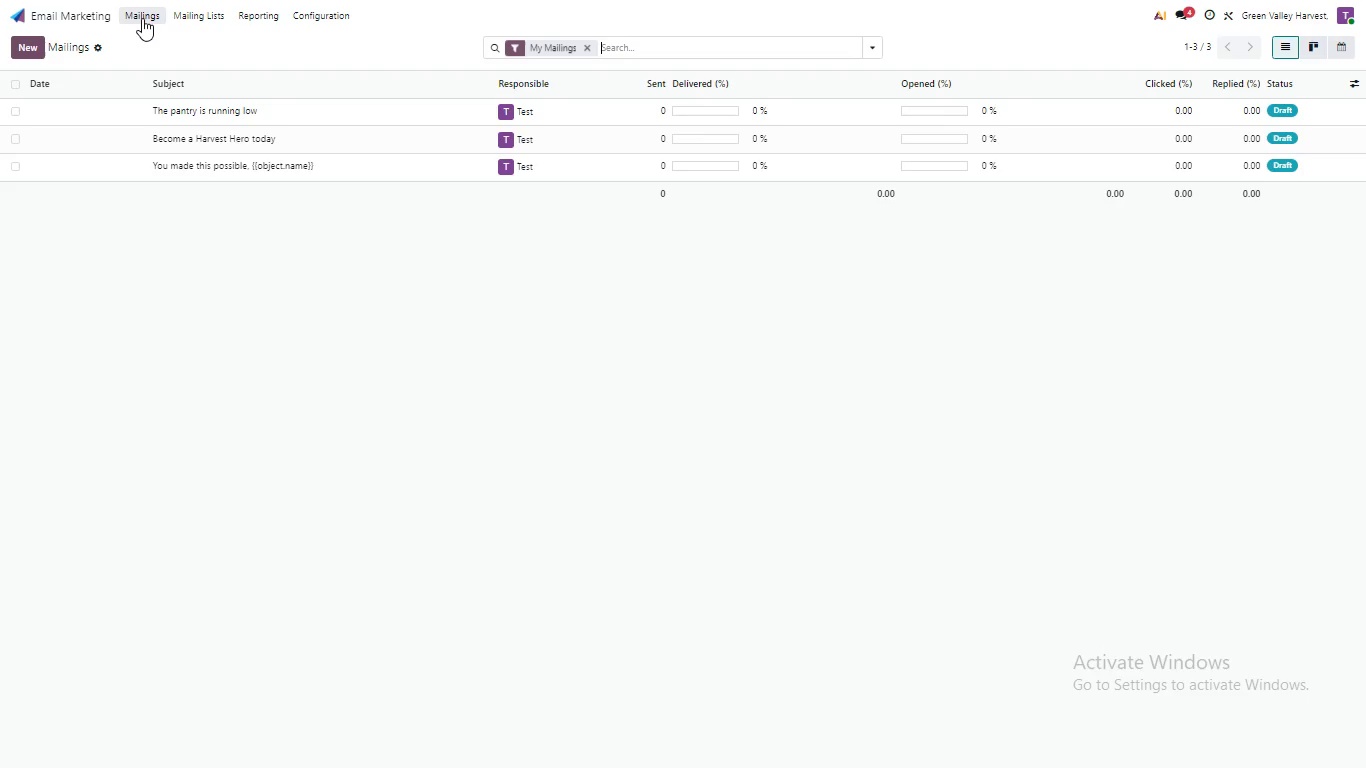 
left_click([142, 18])
 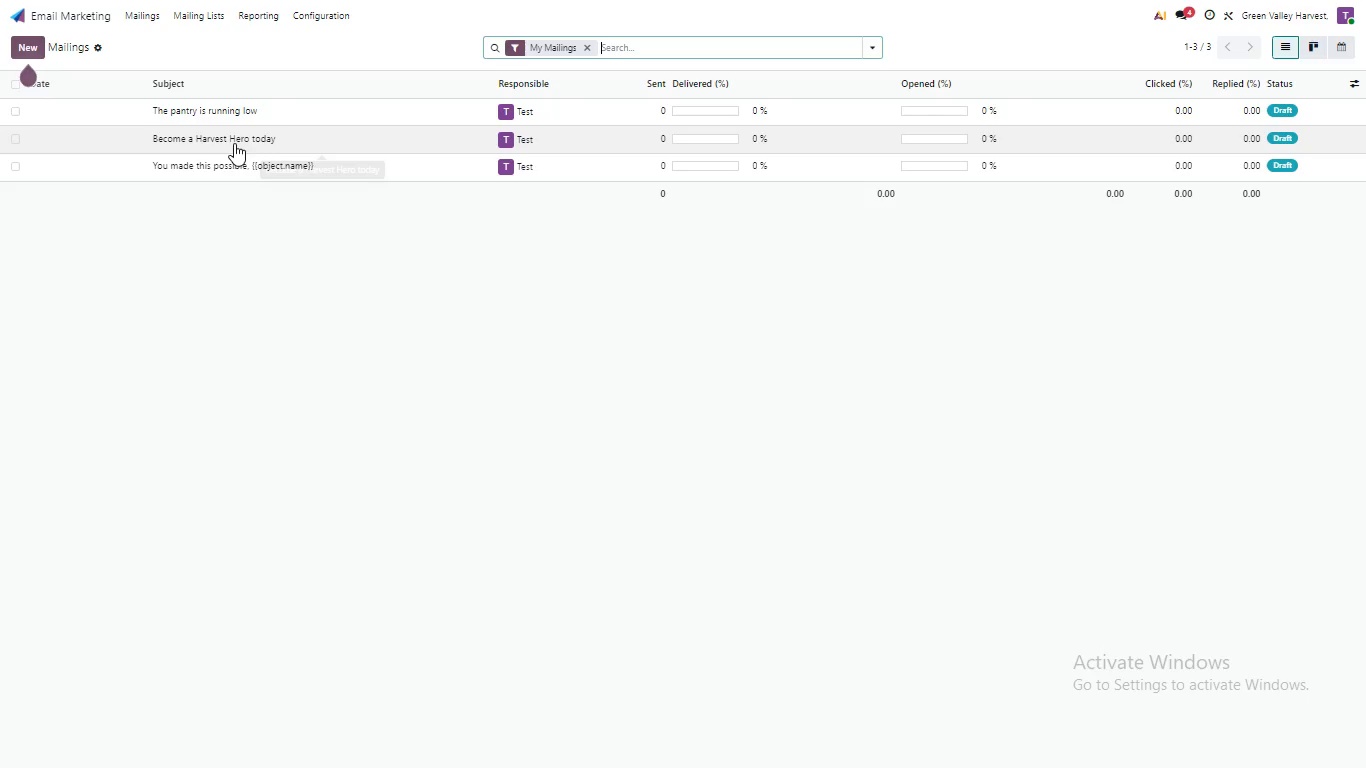 
wait(8.33)
 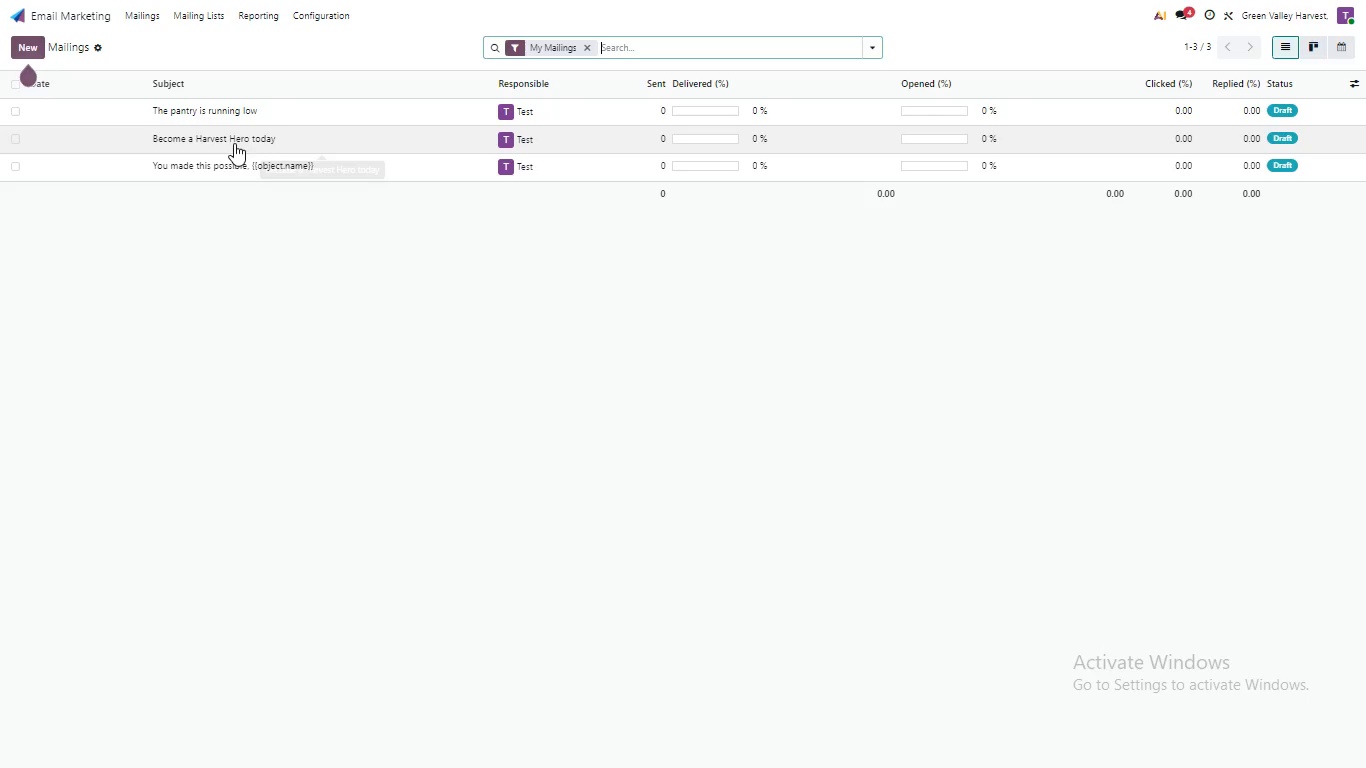 
left_click([234, 143])
 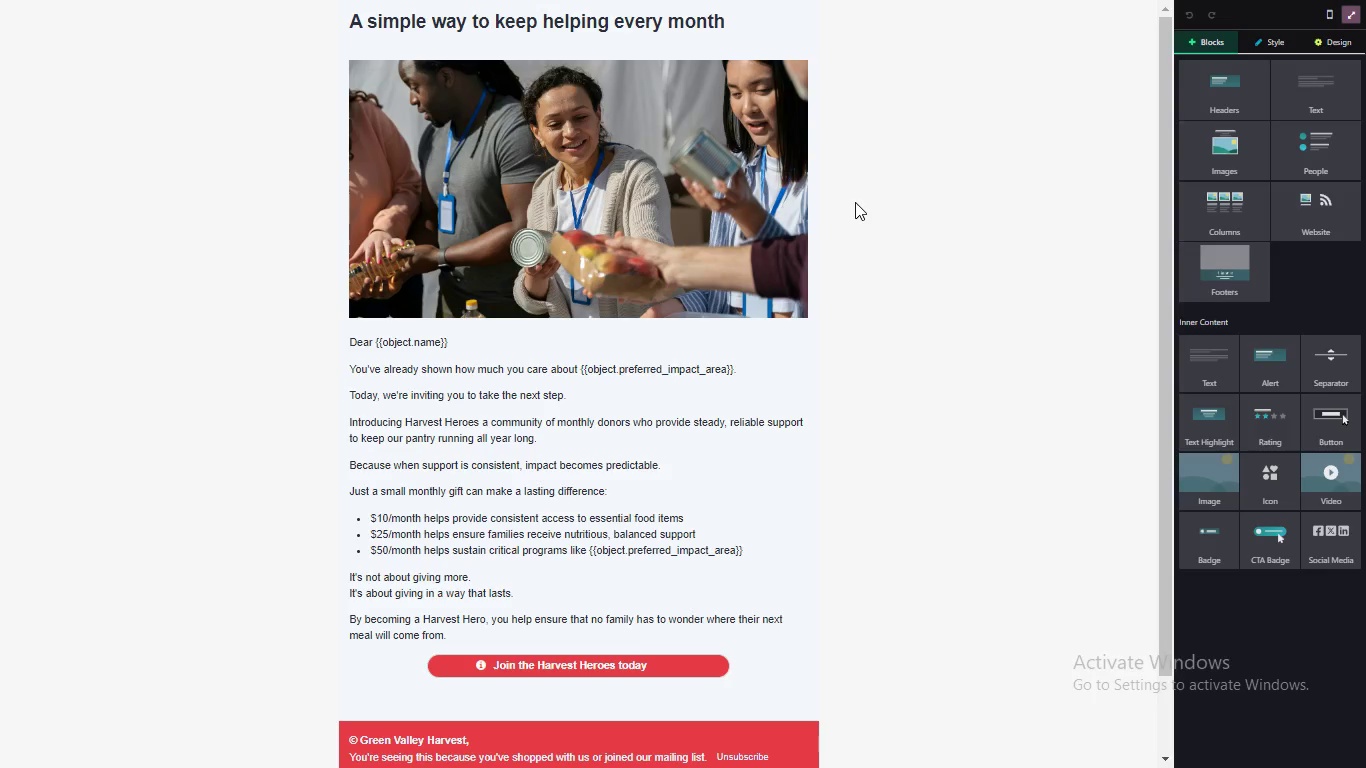 
wait(5.89)
 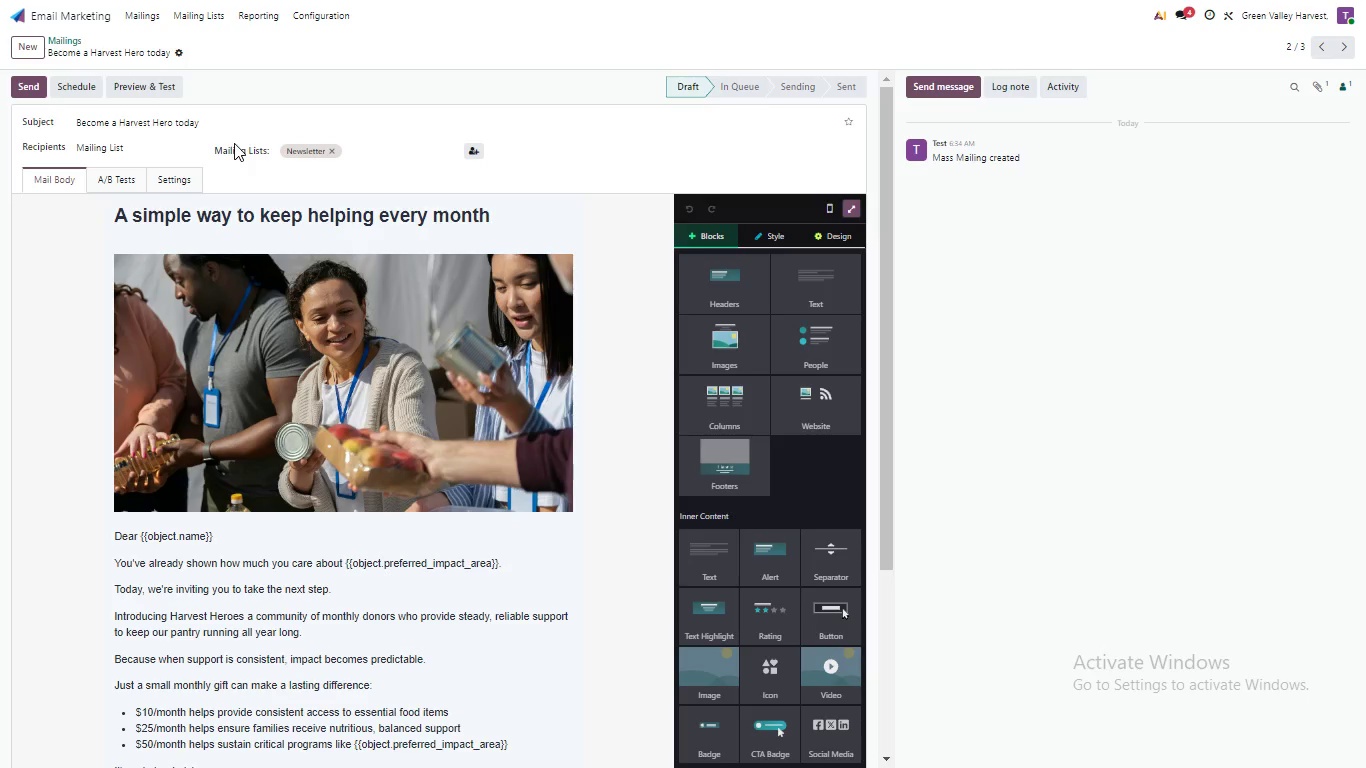 
left_click([855, 202])
 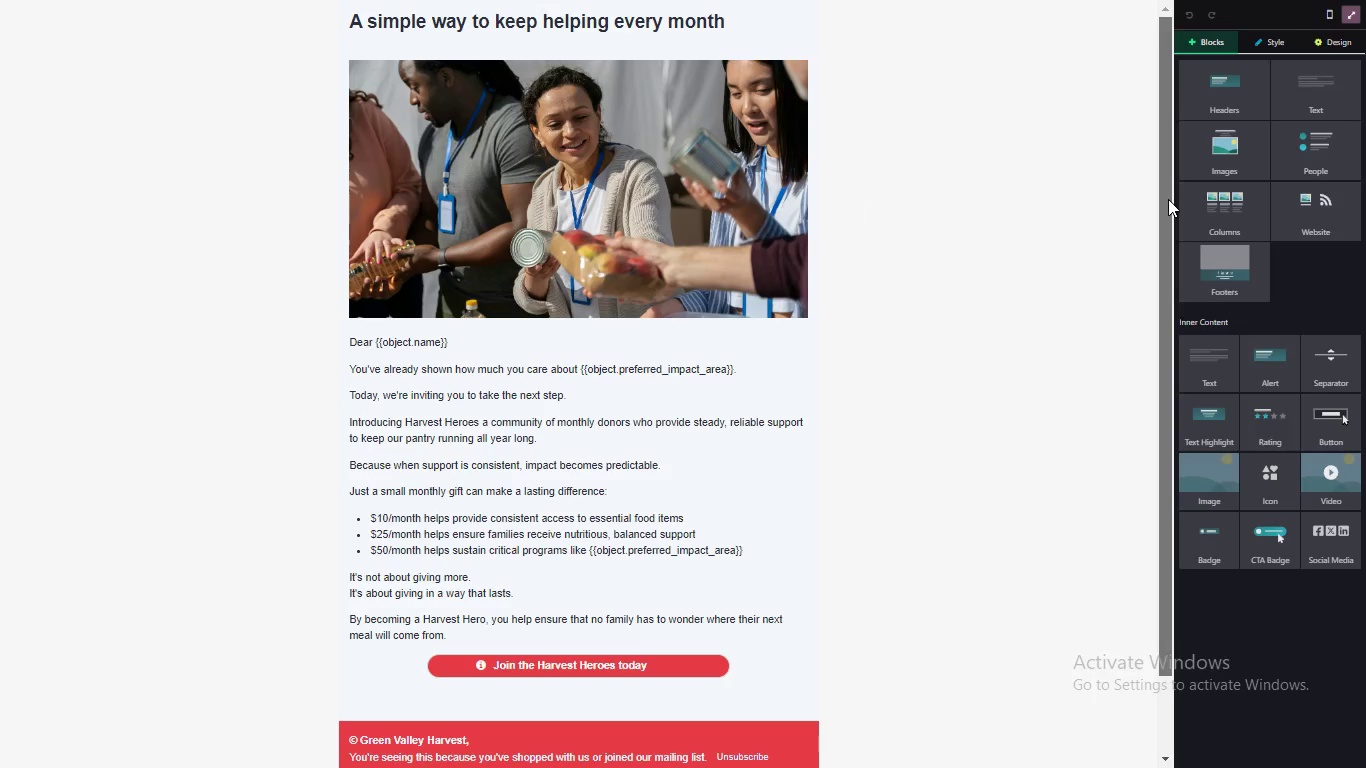 
left_click([1036, 228])
 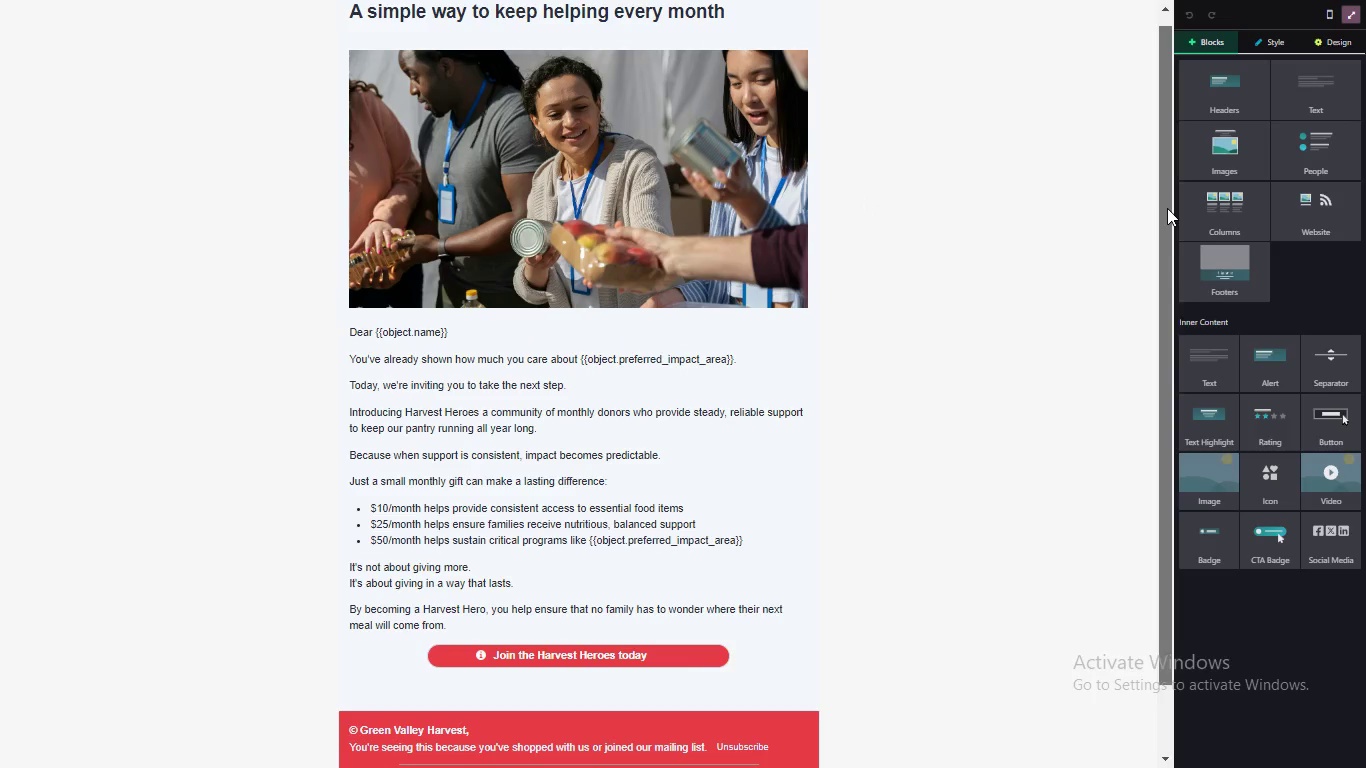 
left_click_drag(start_coordinate=[1168, 199], to_coordinate=[1167, 208])
 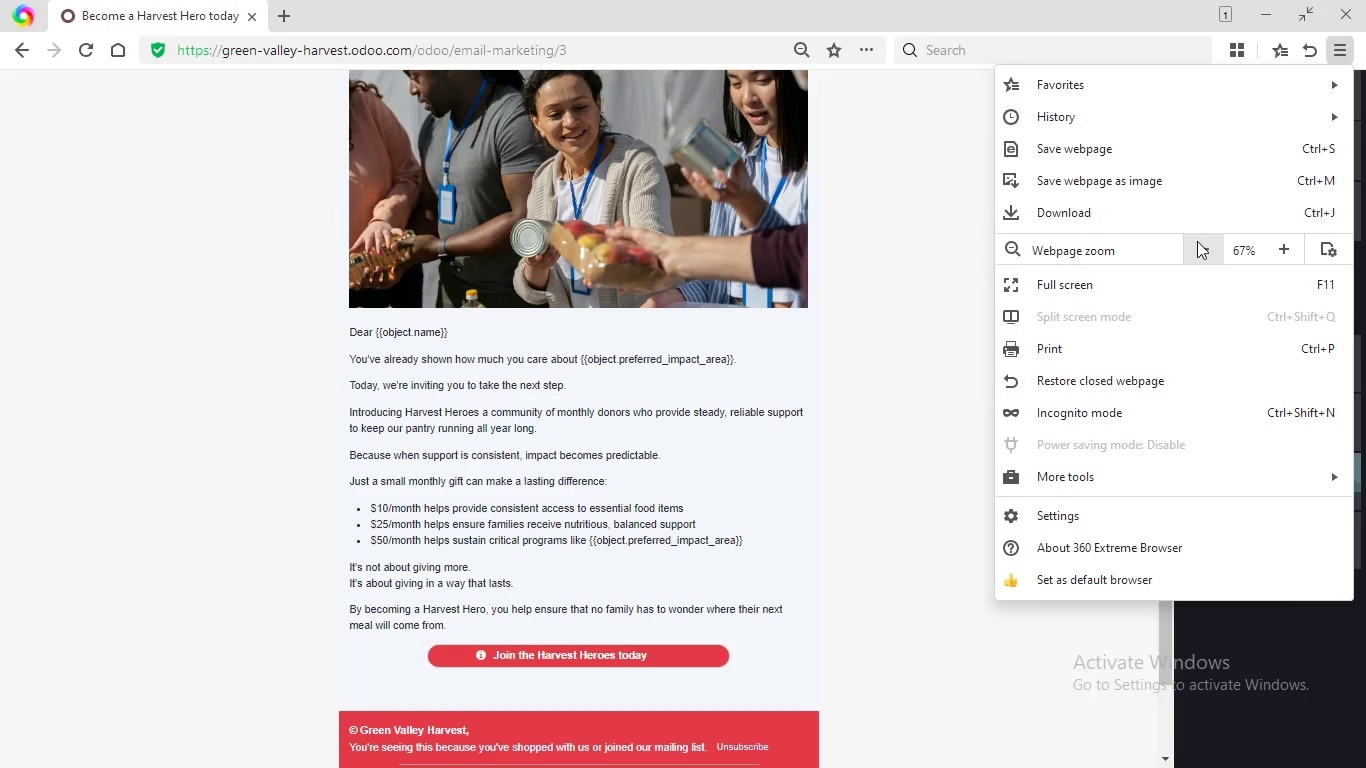 
left_click([1352, 51])
 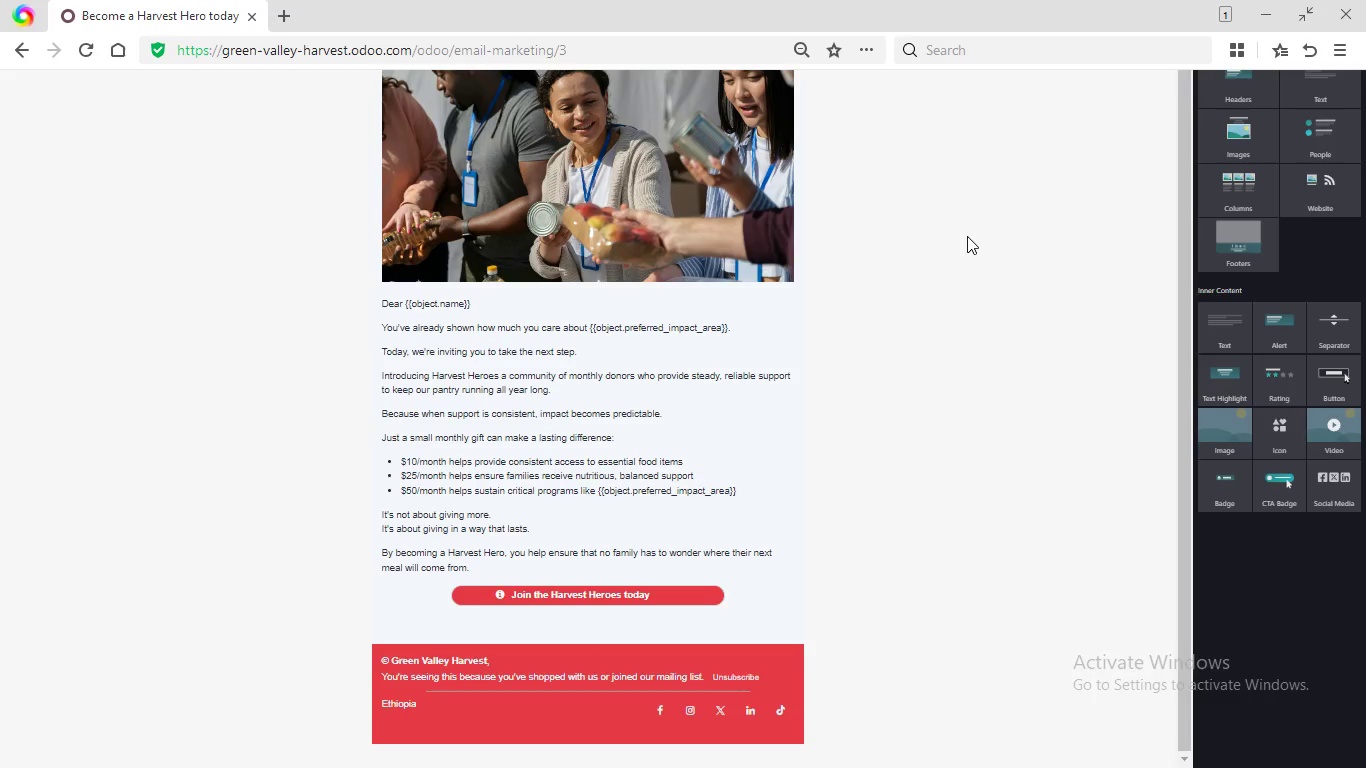 
left_click([1196, 246])
 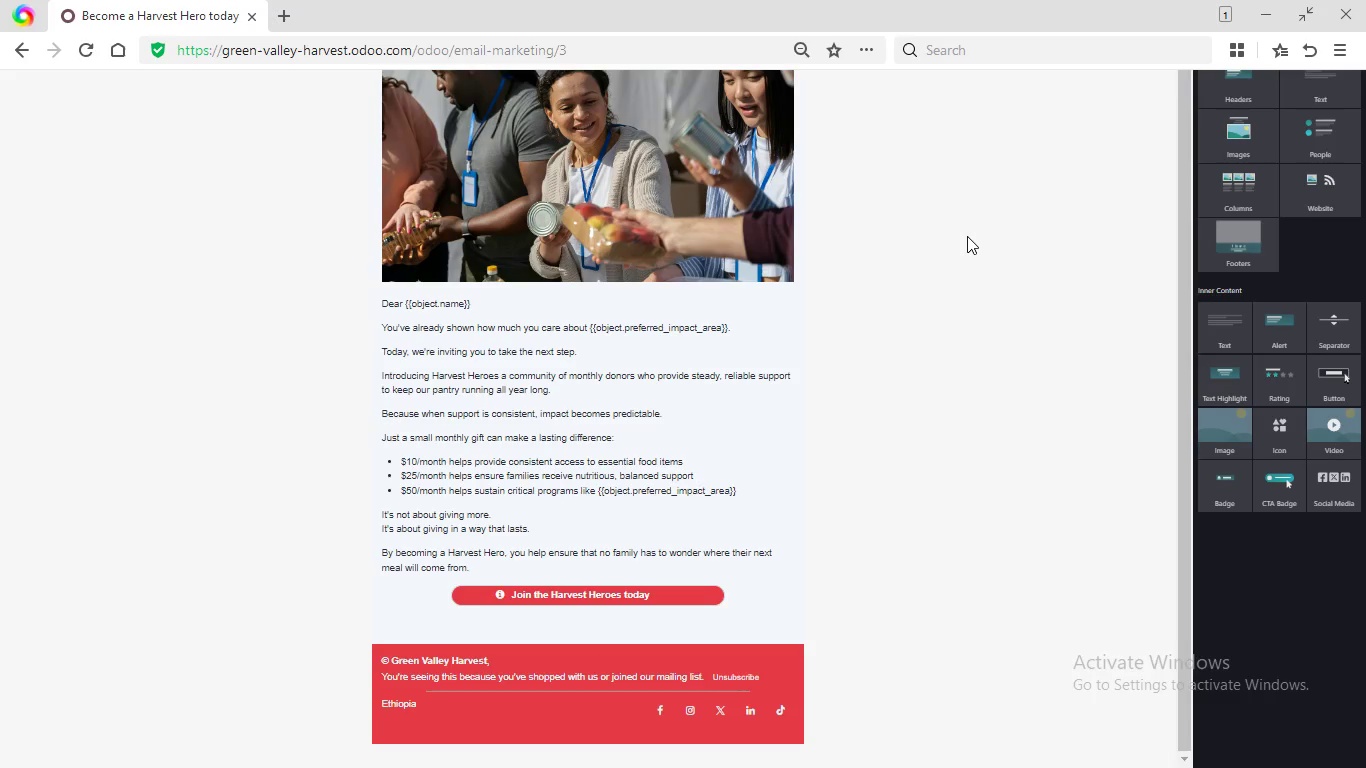 
left_click([967, 236])
 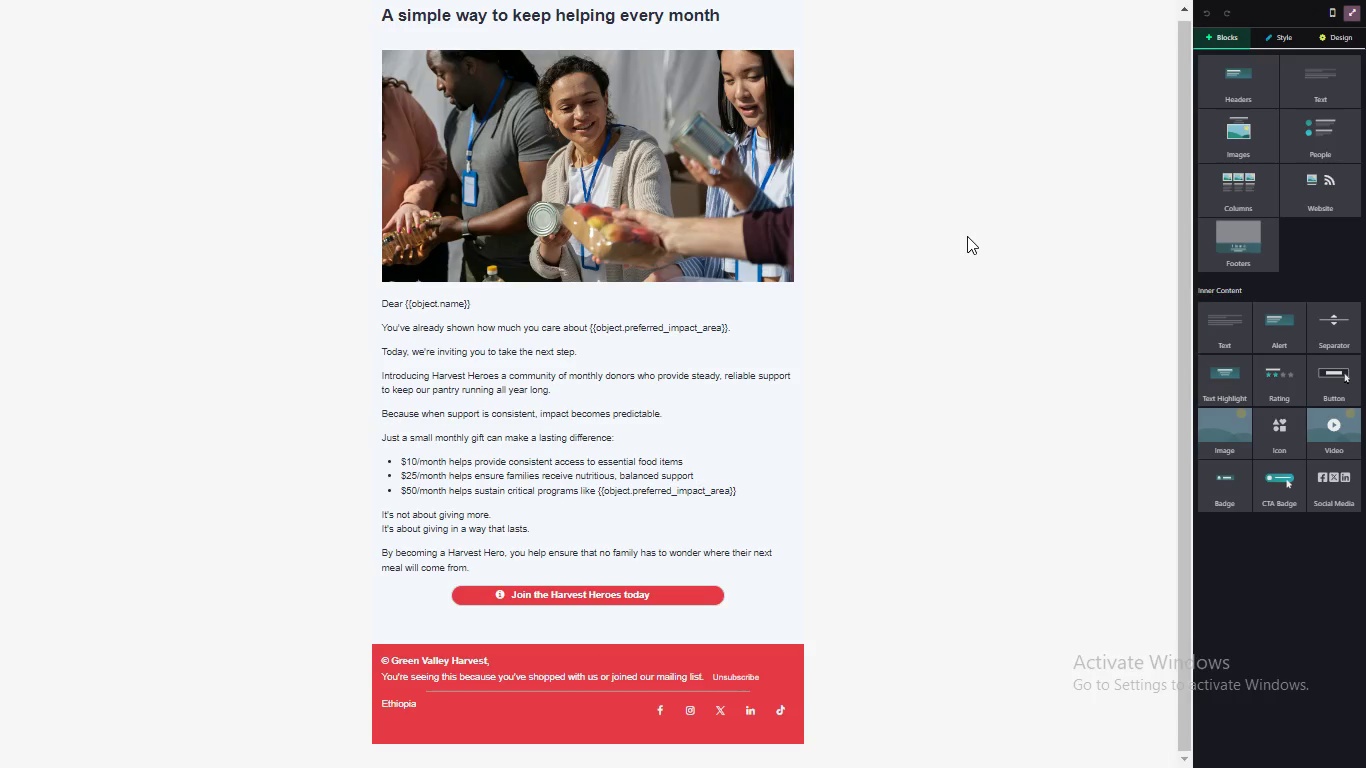 
left_click([967, 236])
 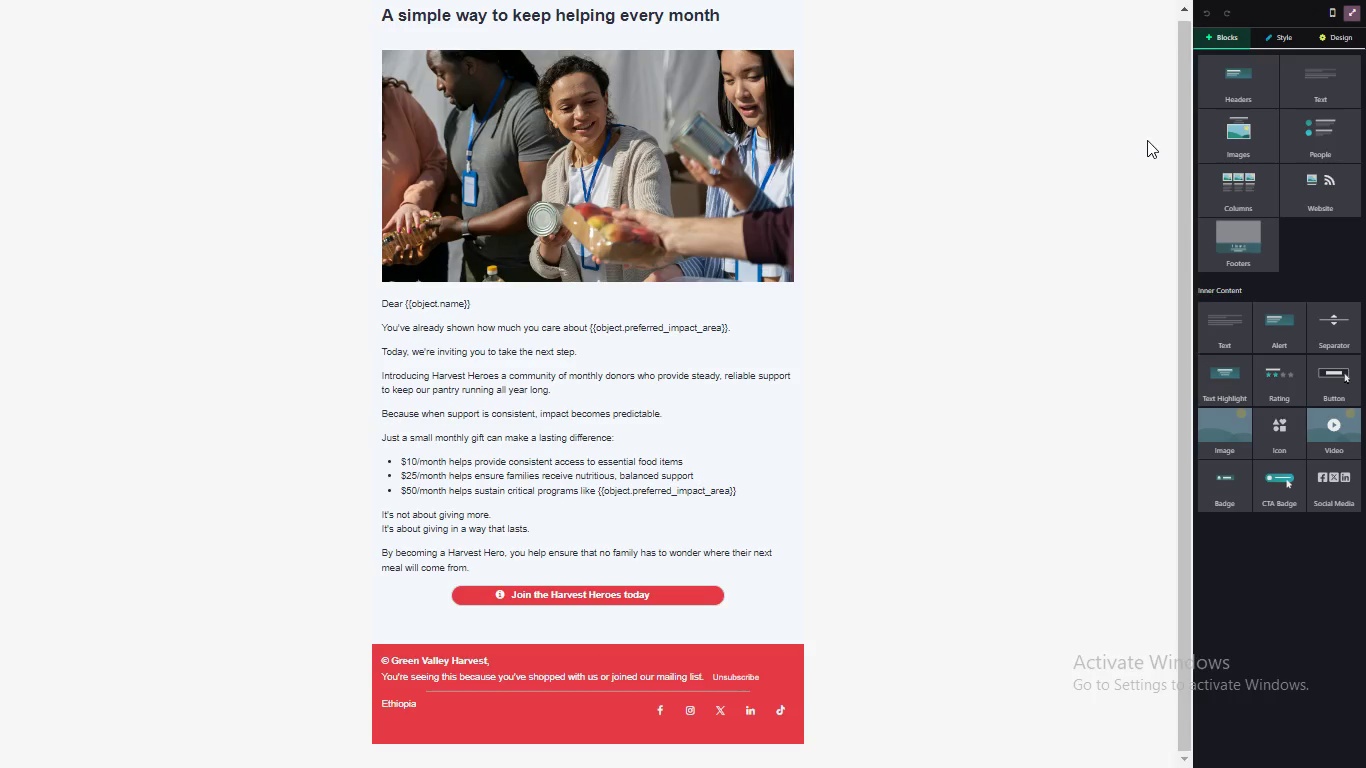 
left_click([967, 236])
 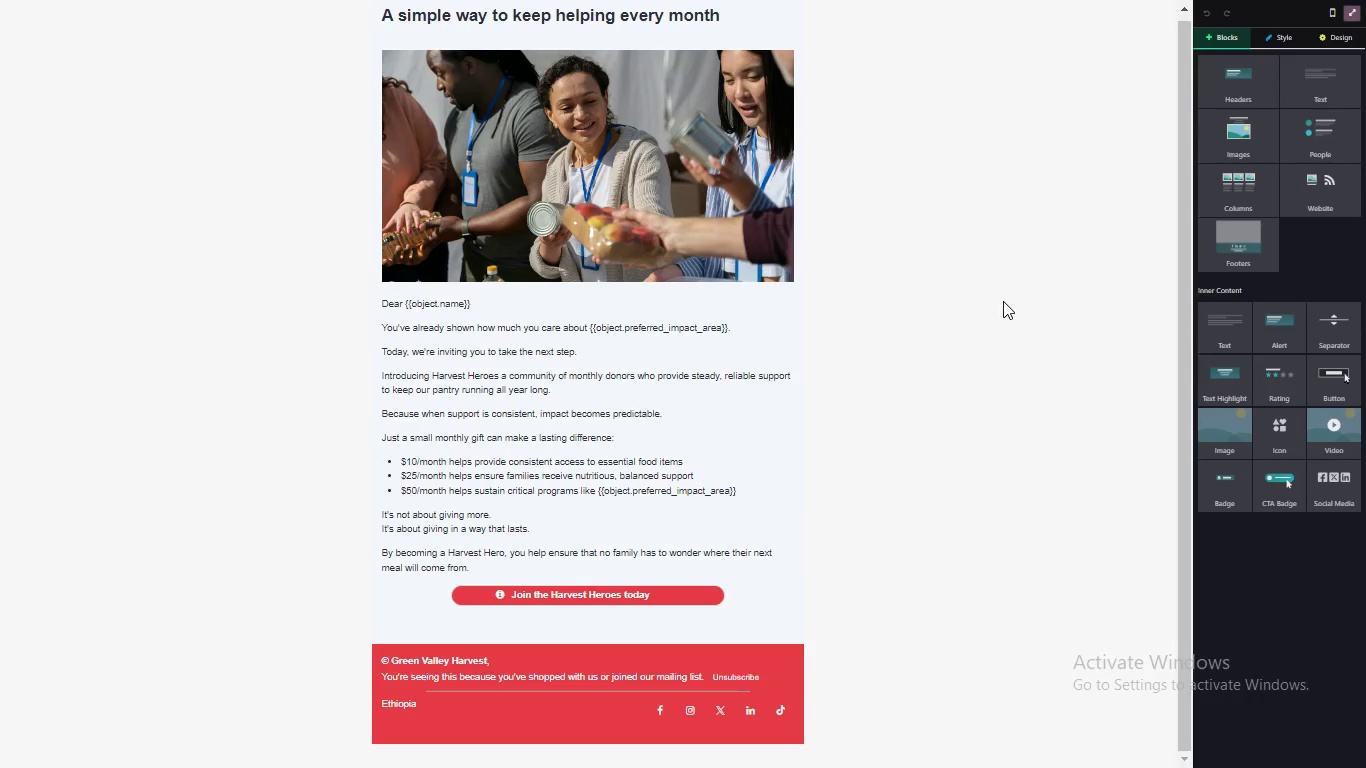 
wait(6.05)
 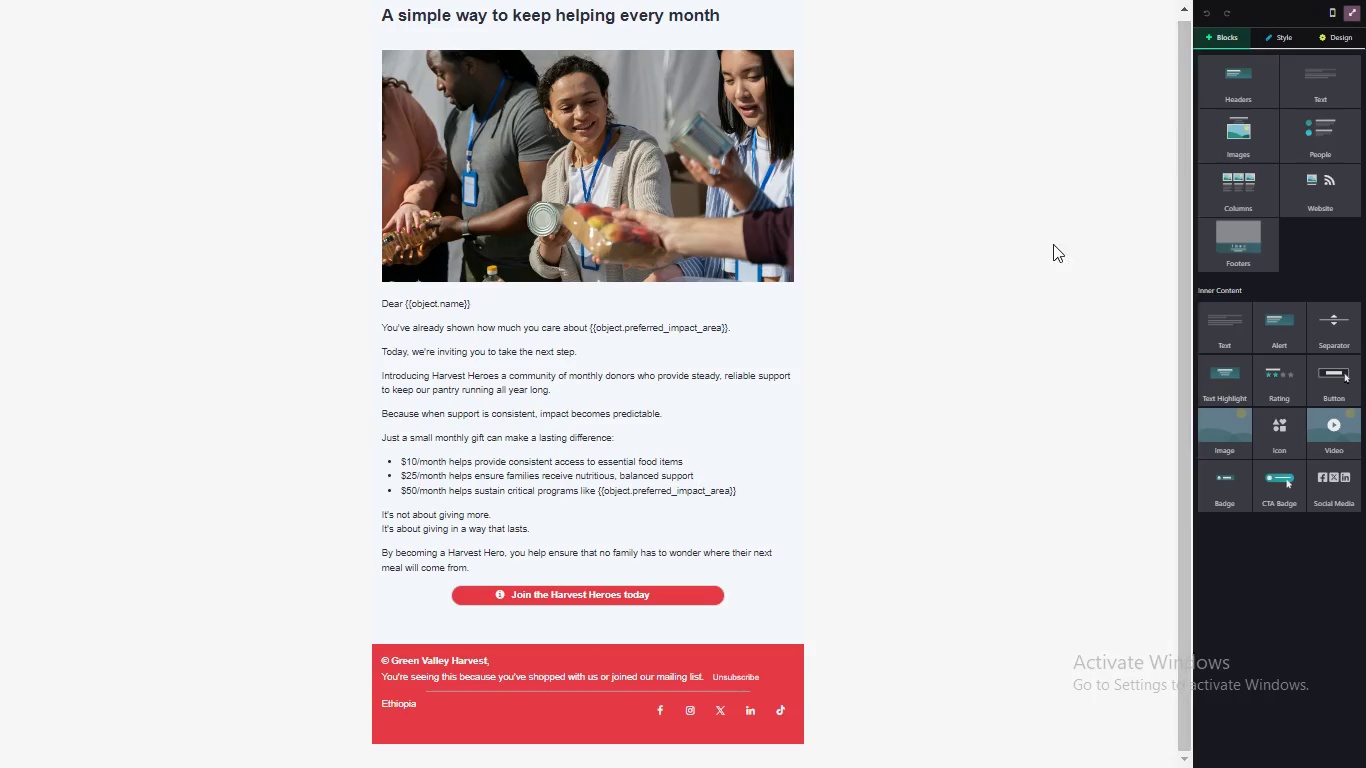 
key(Meta+PrintScreen)
 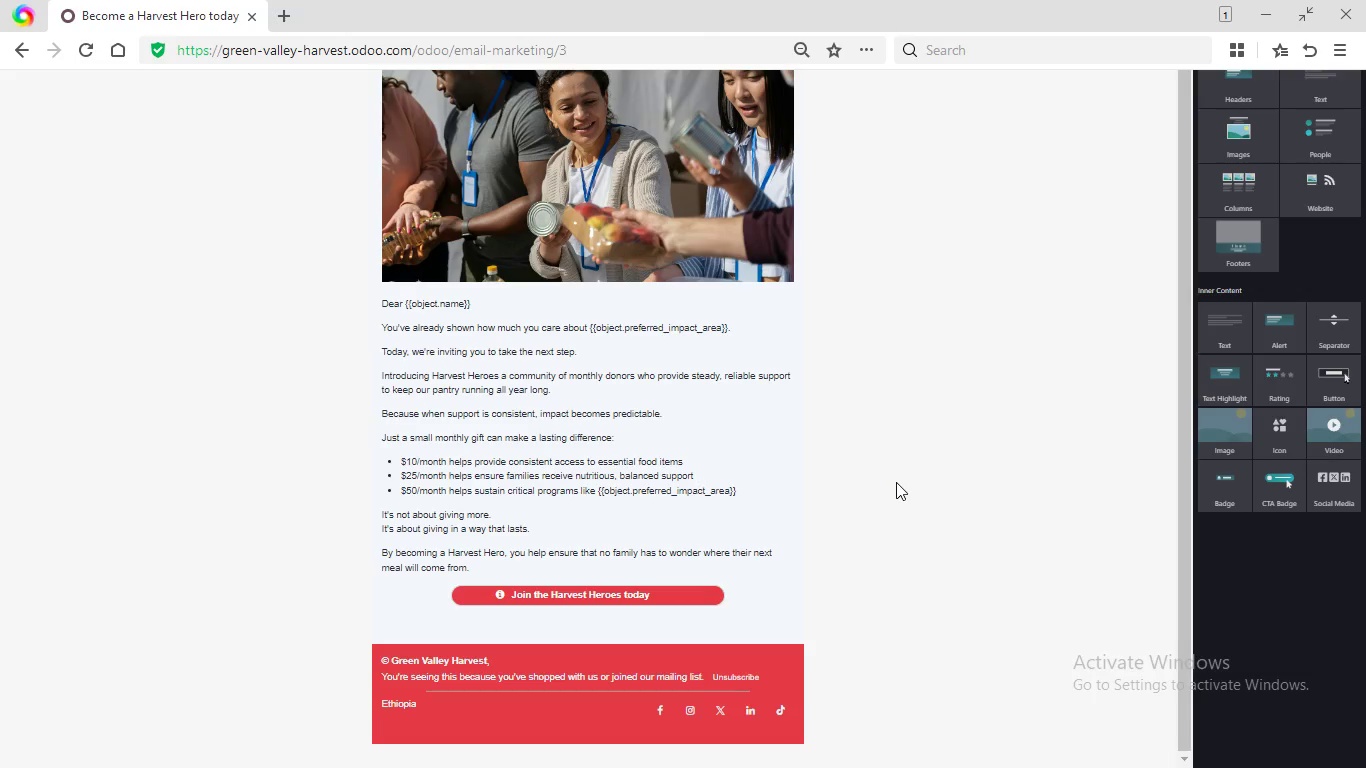 
wait(12.62)
 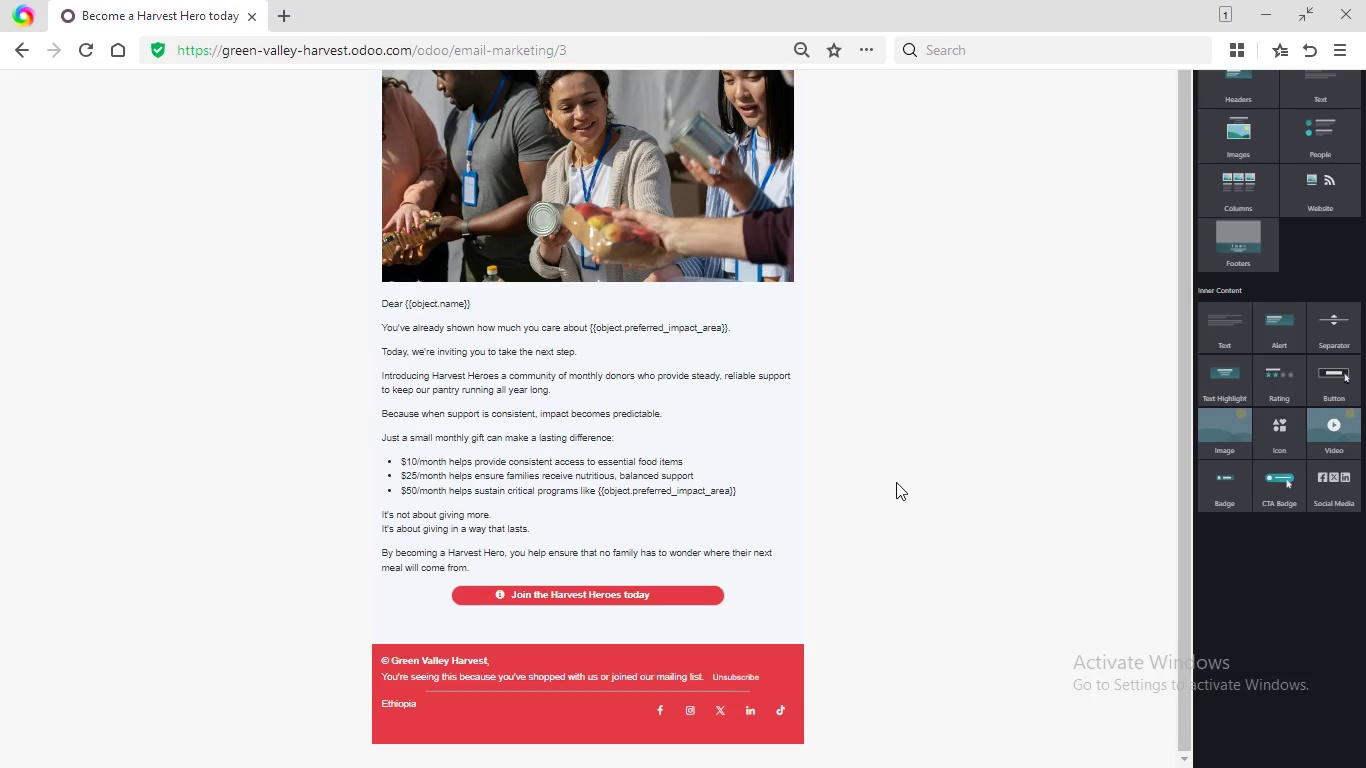 
left_click_drag(start_coordinate=[1185, 384], to_coordinate=[1175, 265])
 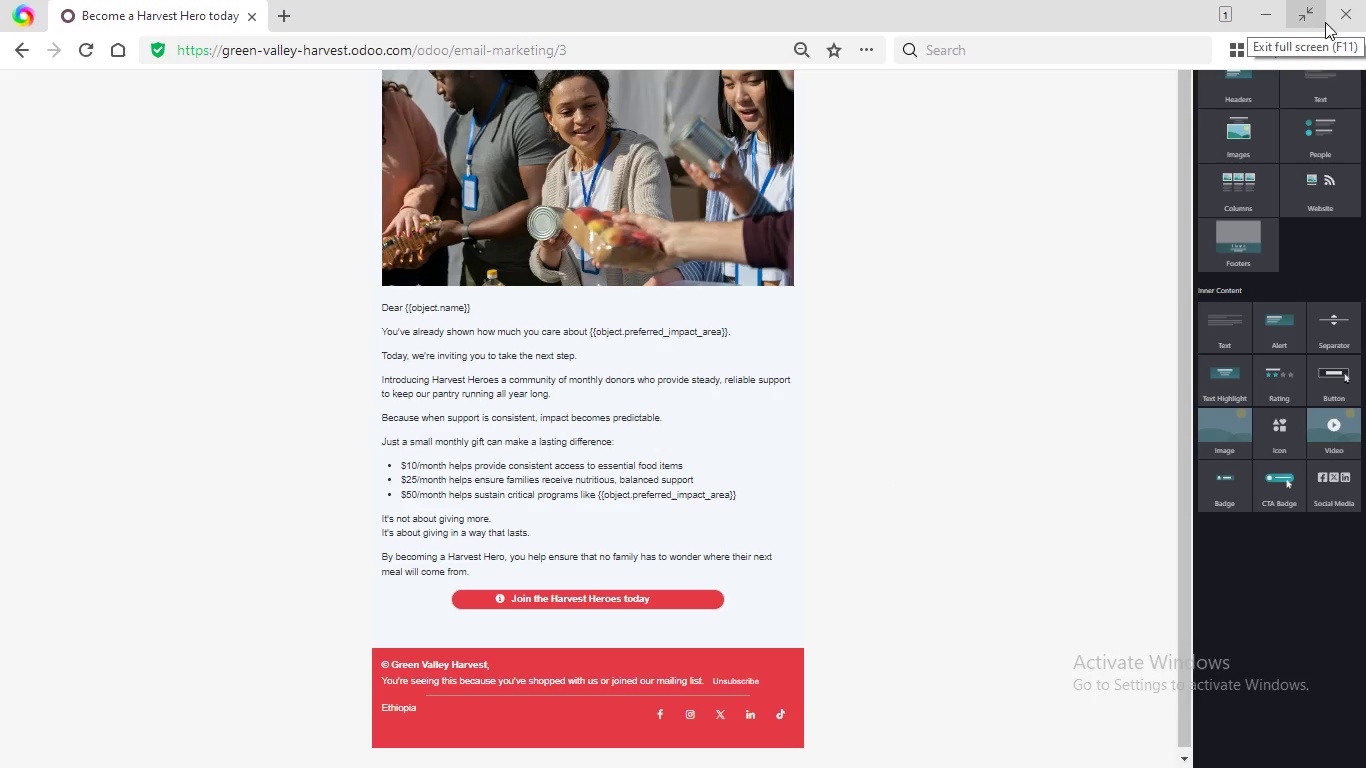 
mouse_move([1326, 18])
 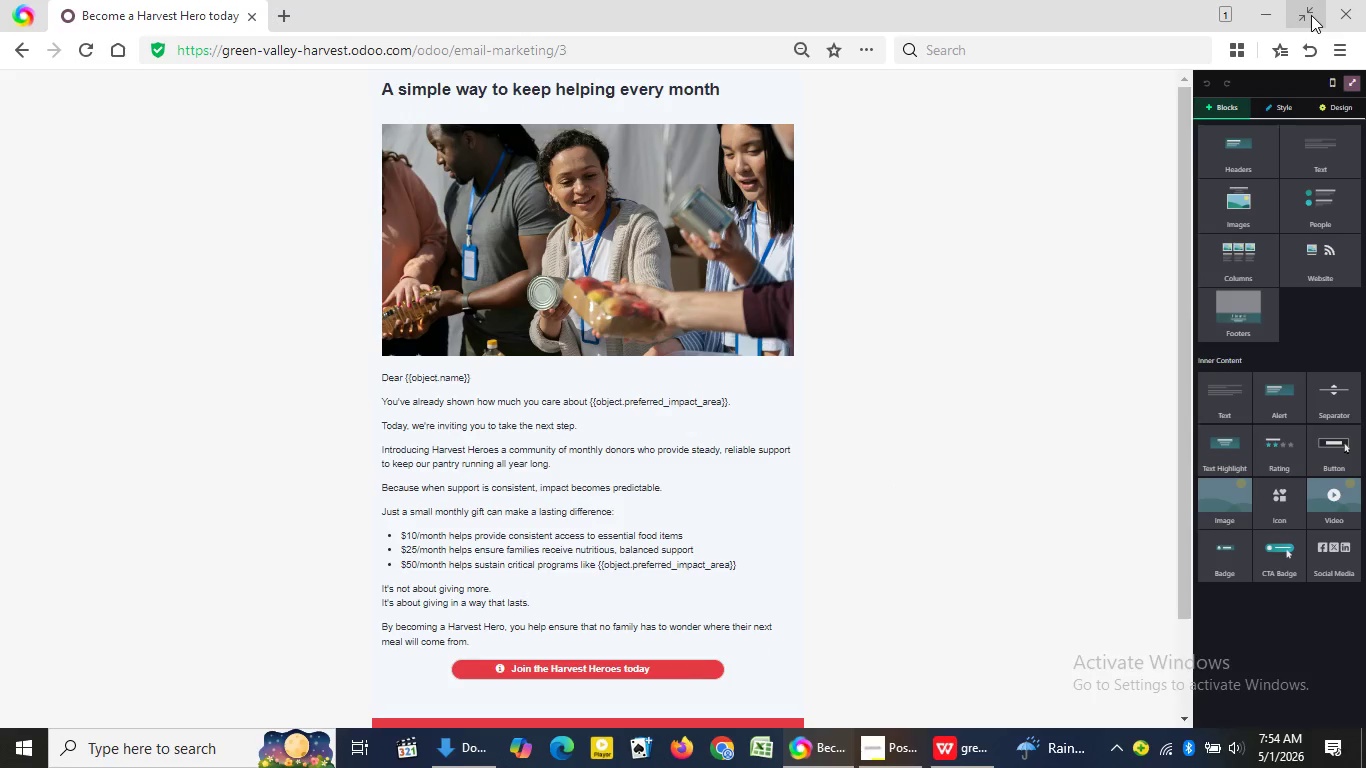 
mouse_move([1341, 39])
 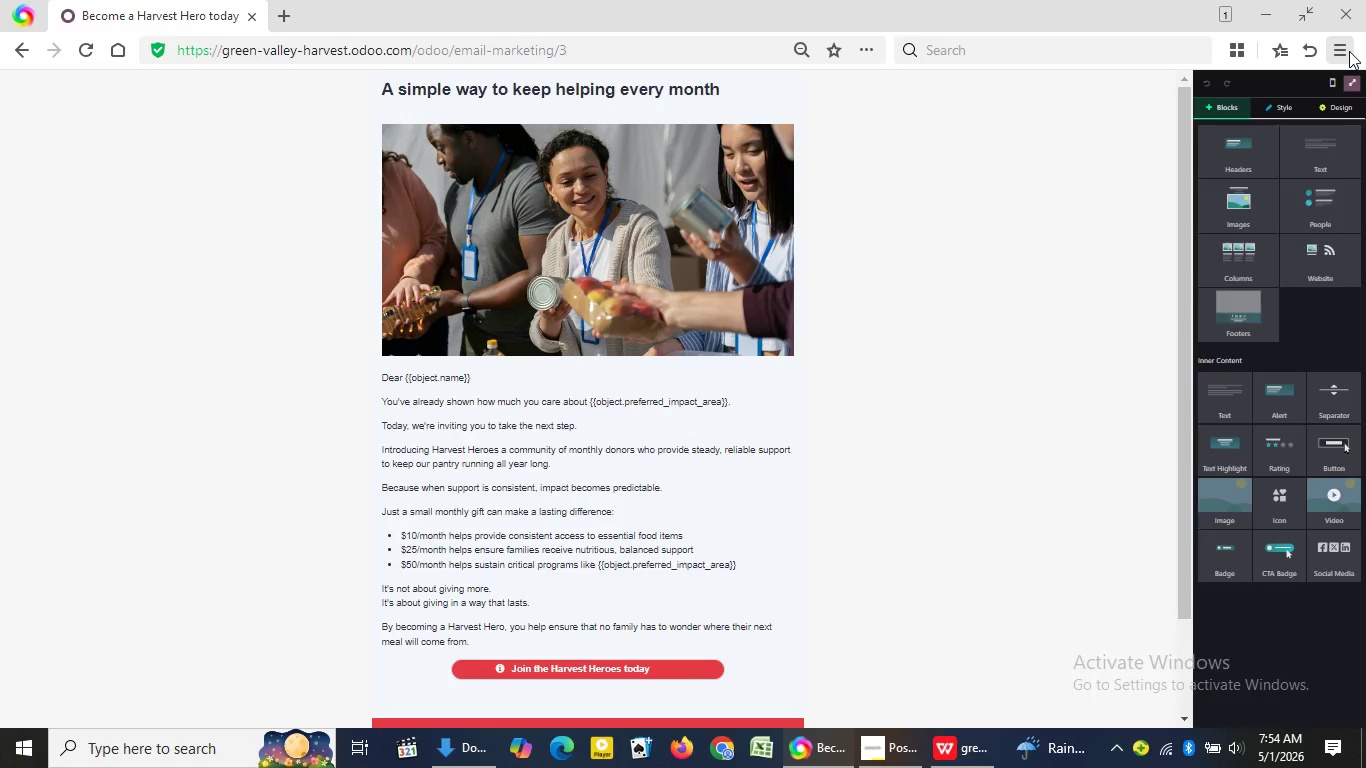 
left_click([1311, 15])
 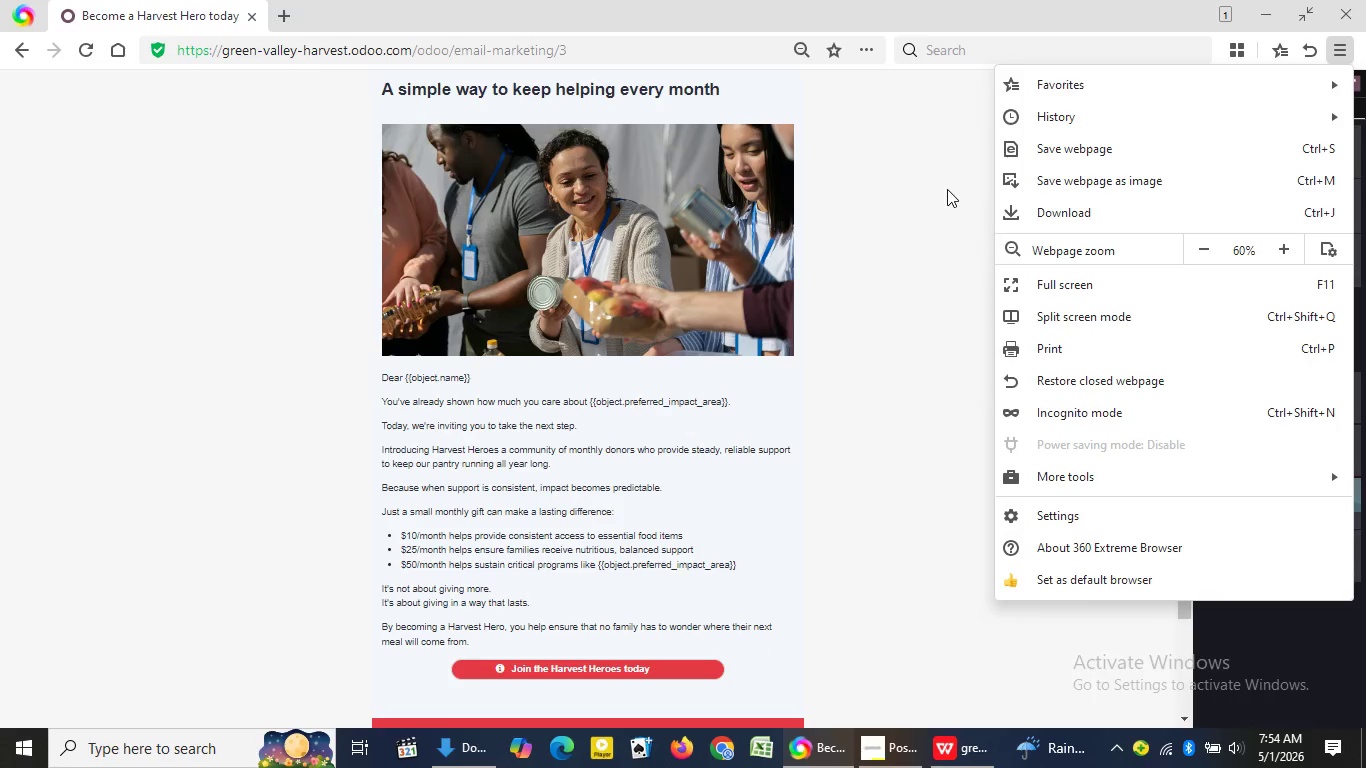 
left_click([1349, 51])
 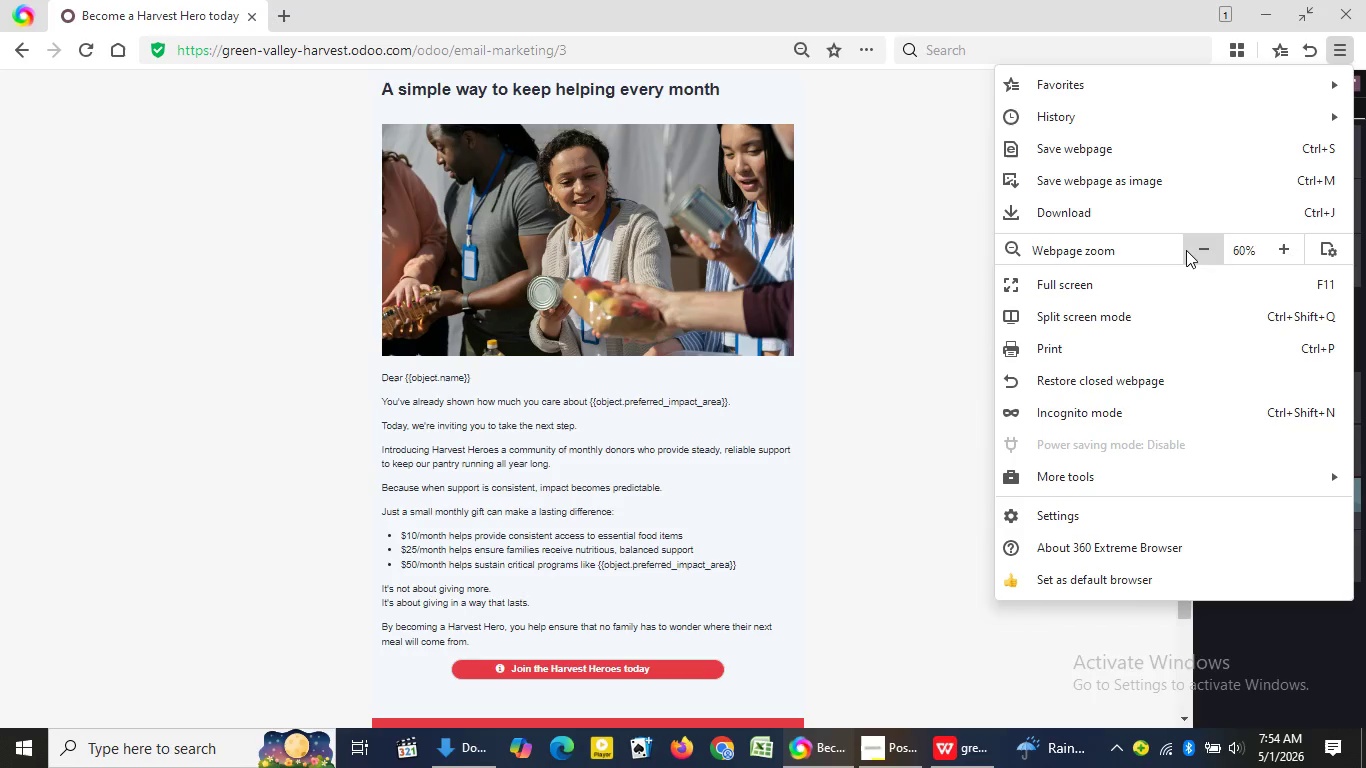 
wait(7.78)
 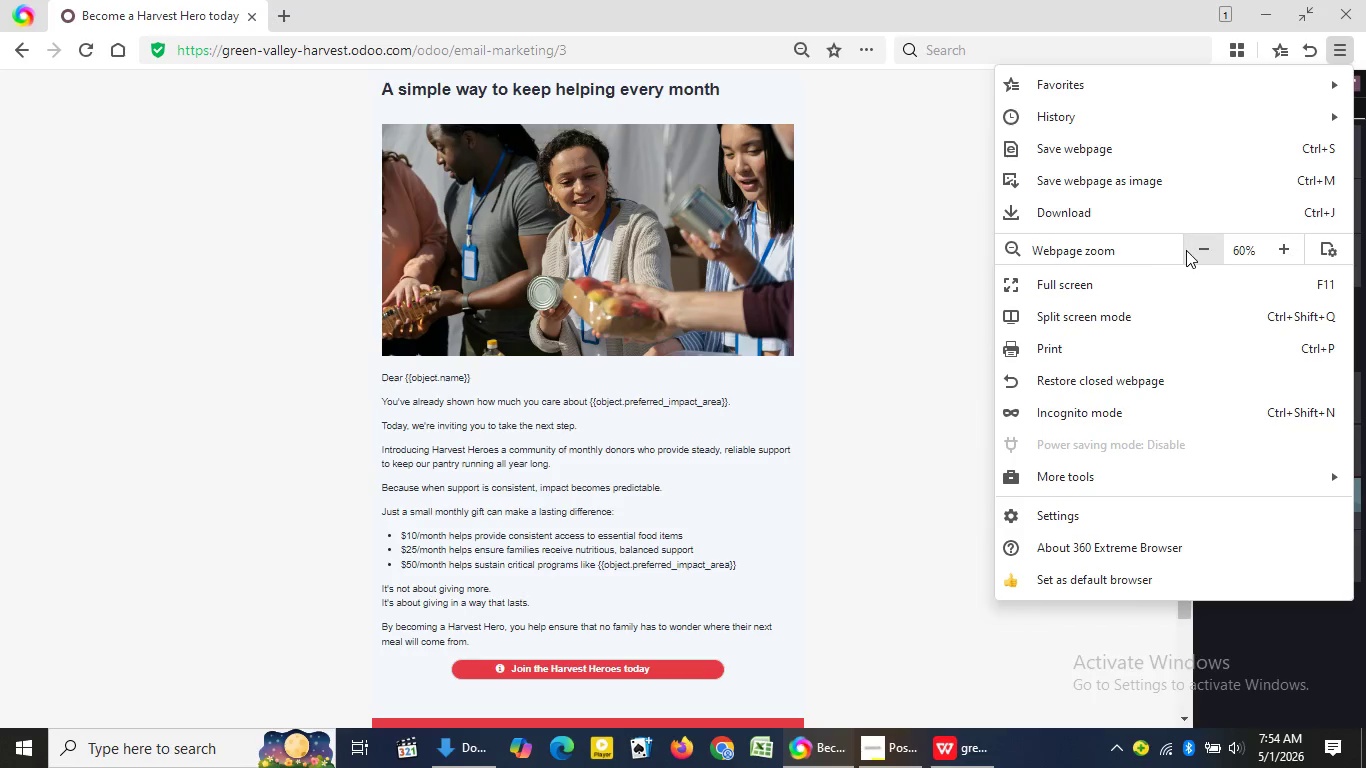 
left_click([1186, 250])
 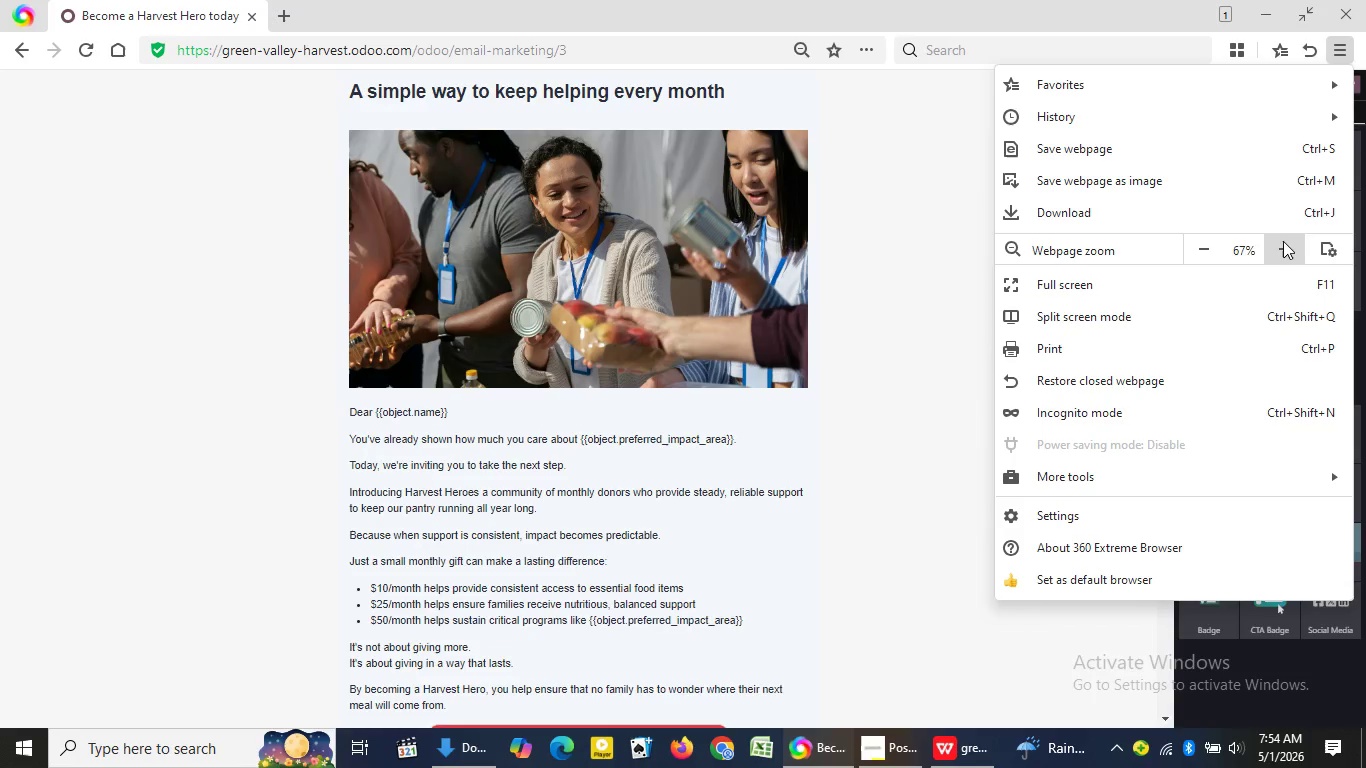 
double_click([1283, 241])
 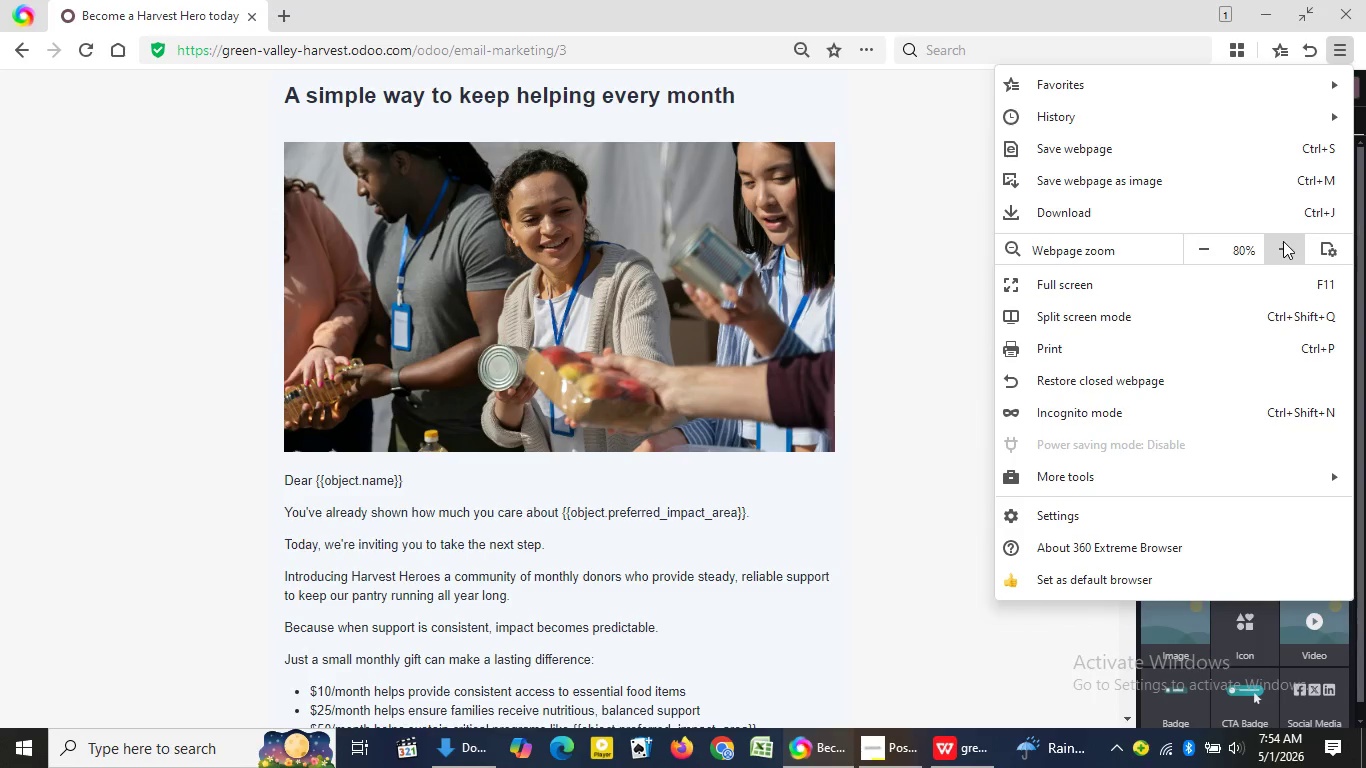 
left_click([1283, 241])
 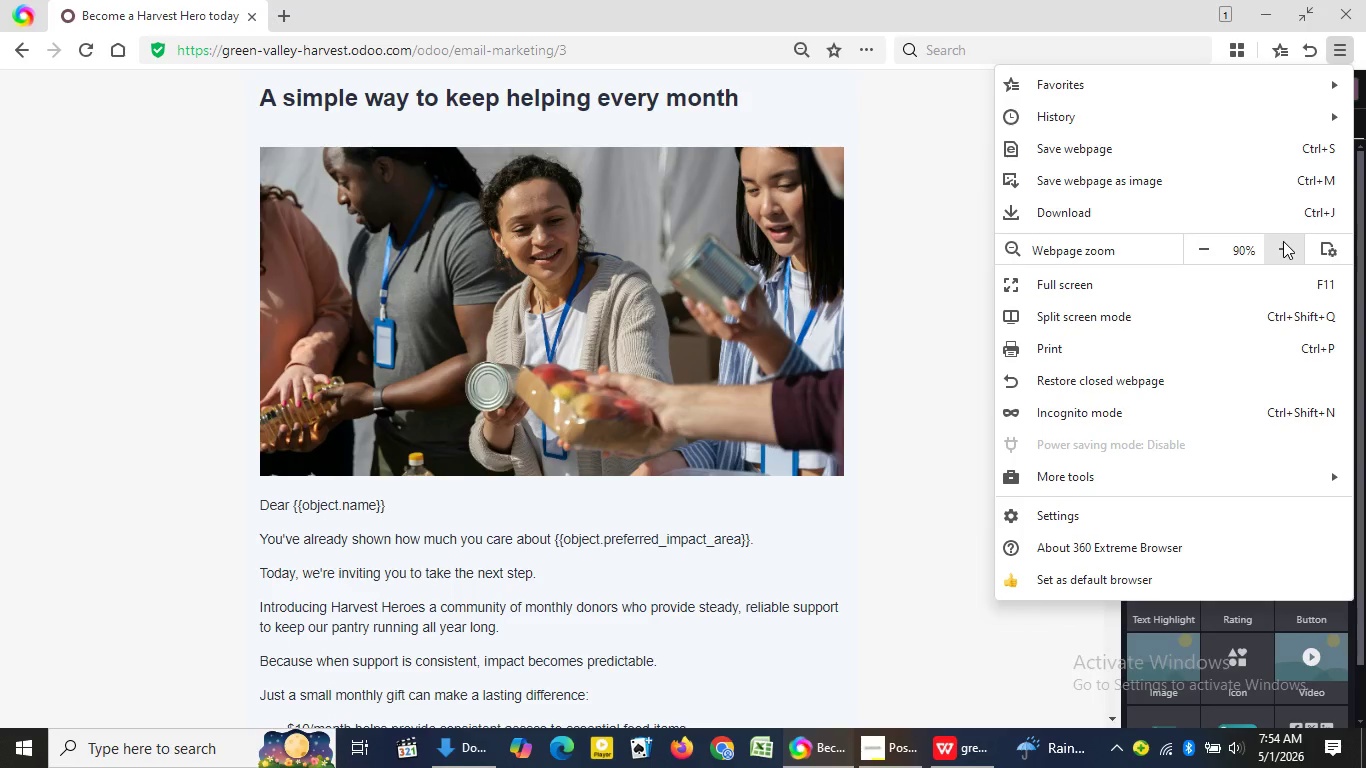 
double_click([1283, 241])
 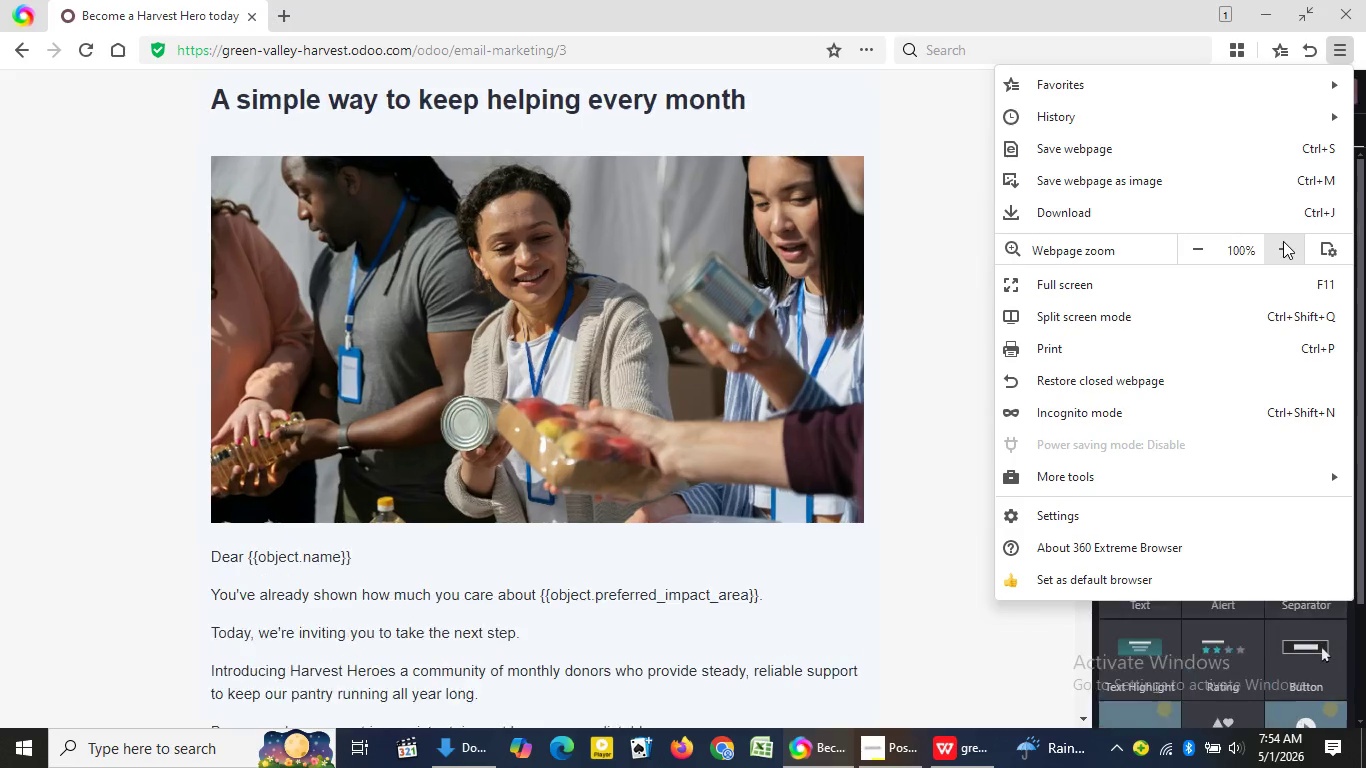 
left_click([1283, 241])
 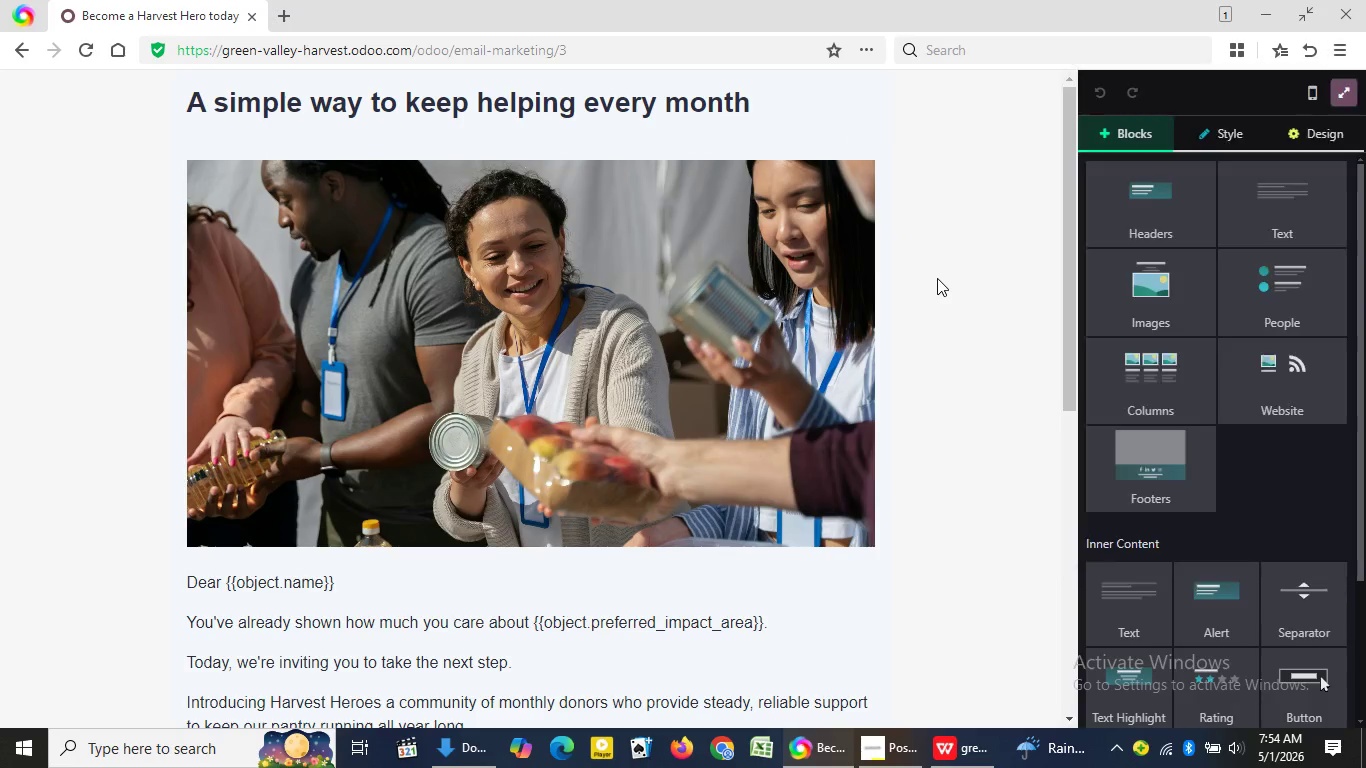 
double_click([1283, 241])
 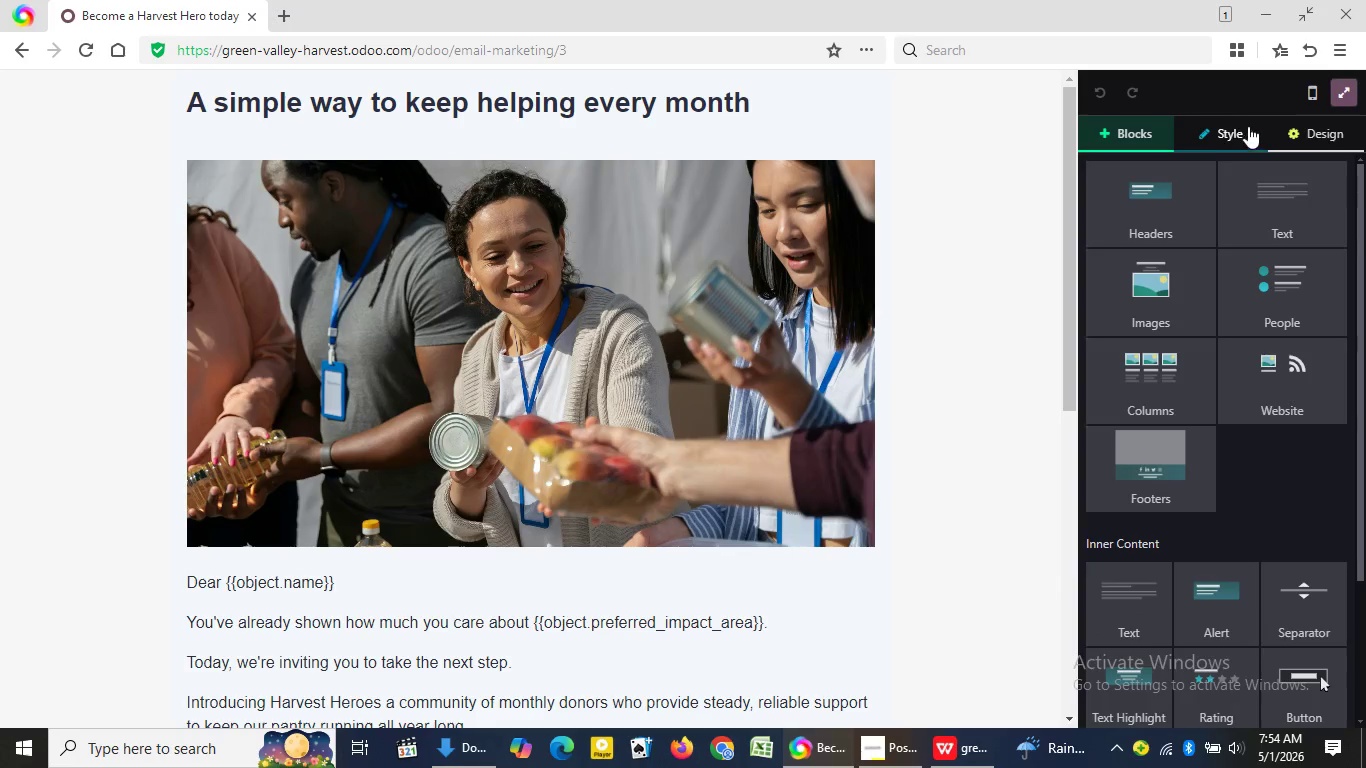 
left_click([1283, 241])
 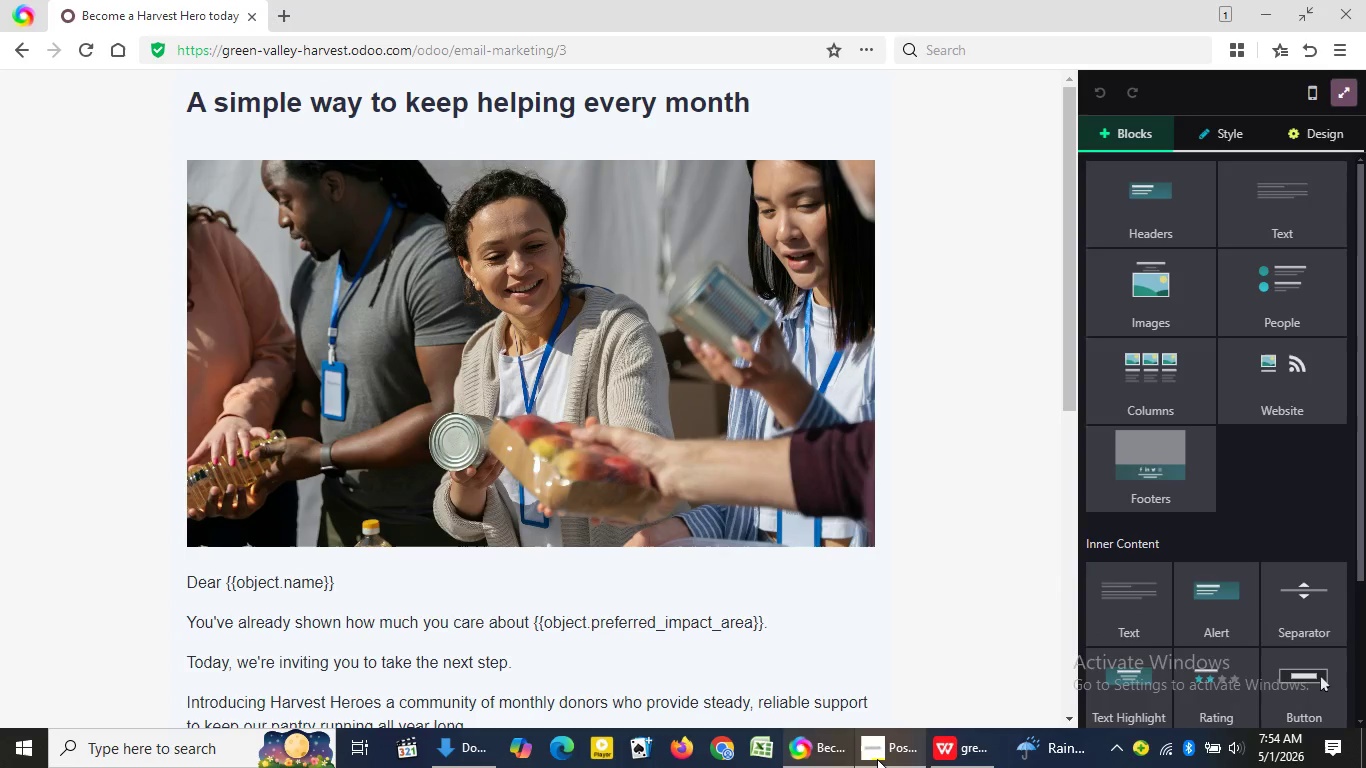 
left_click([937, 278])
 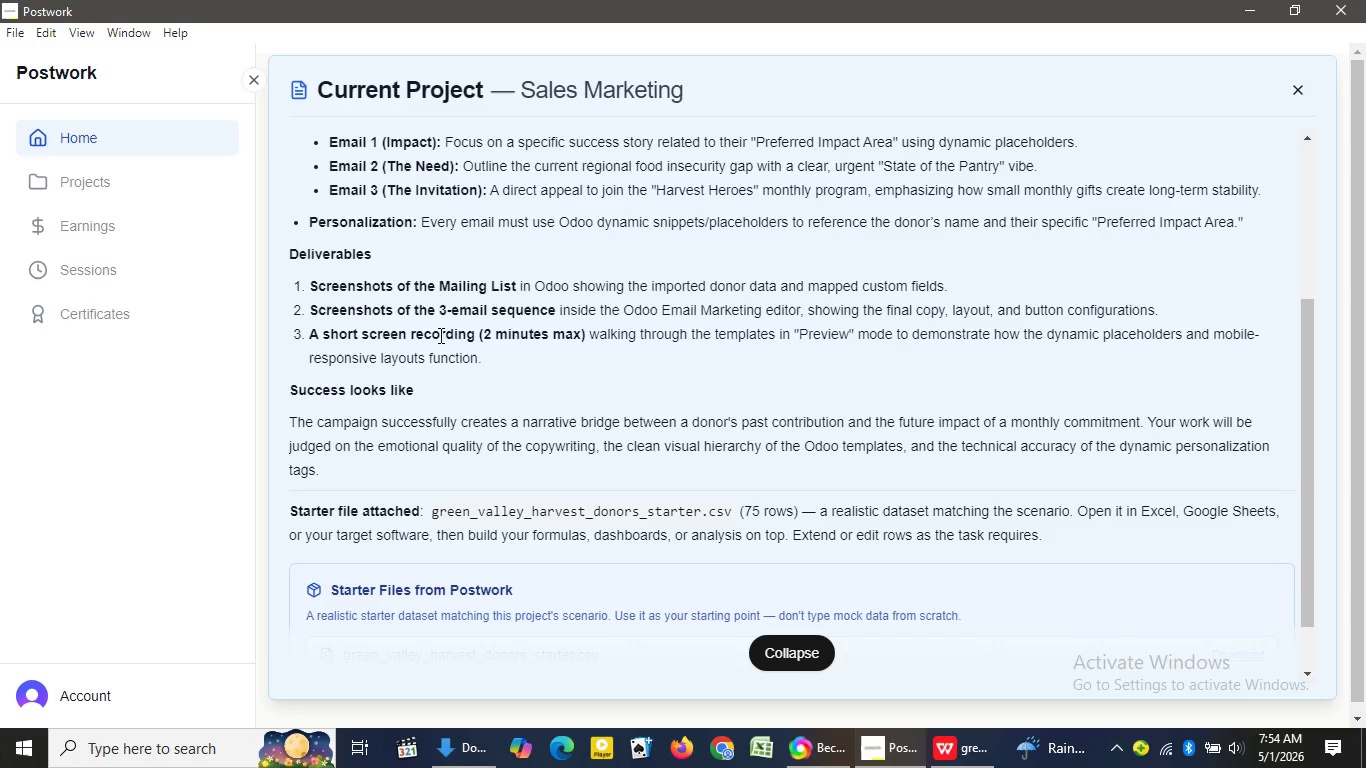 
left_click([877, 759])